 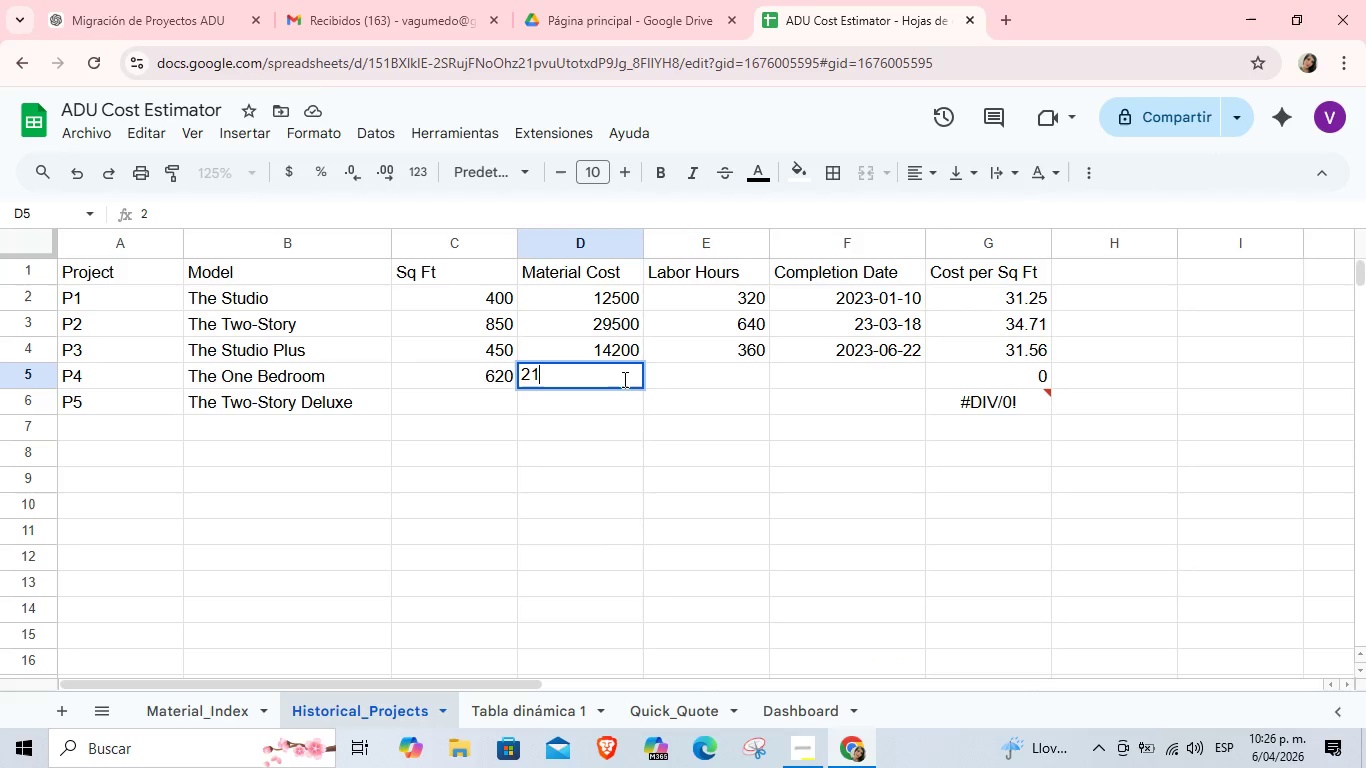 
key(Numpad1)
 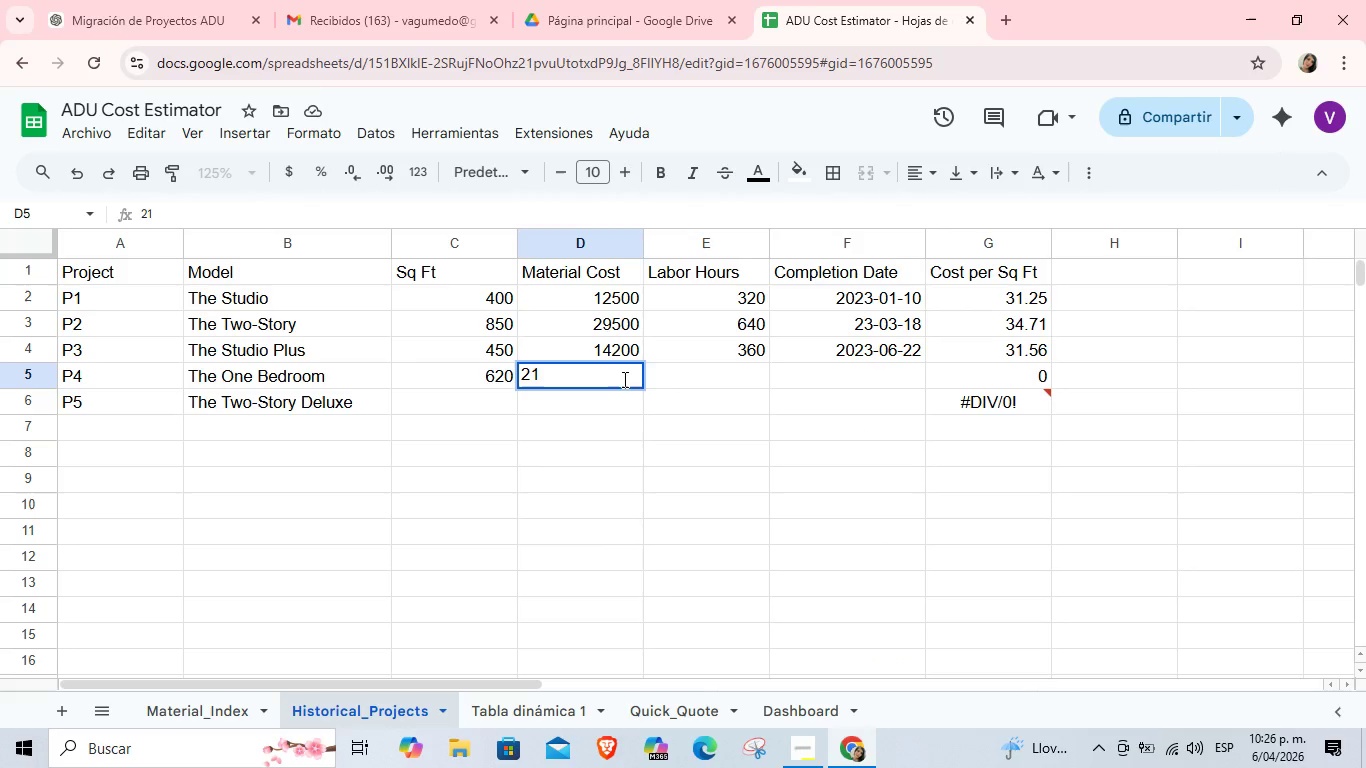 
key(Numpad0)
 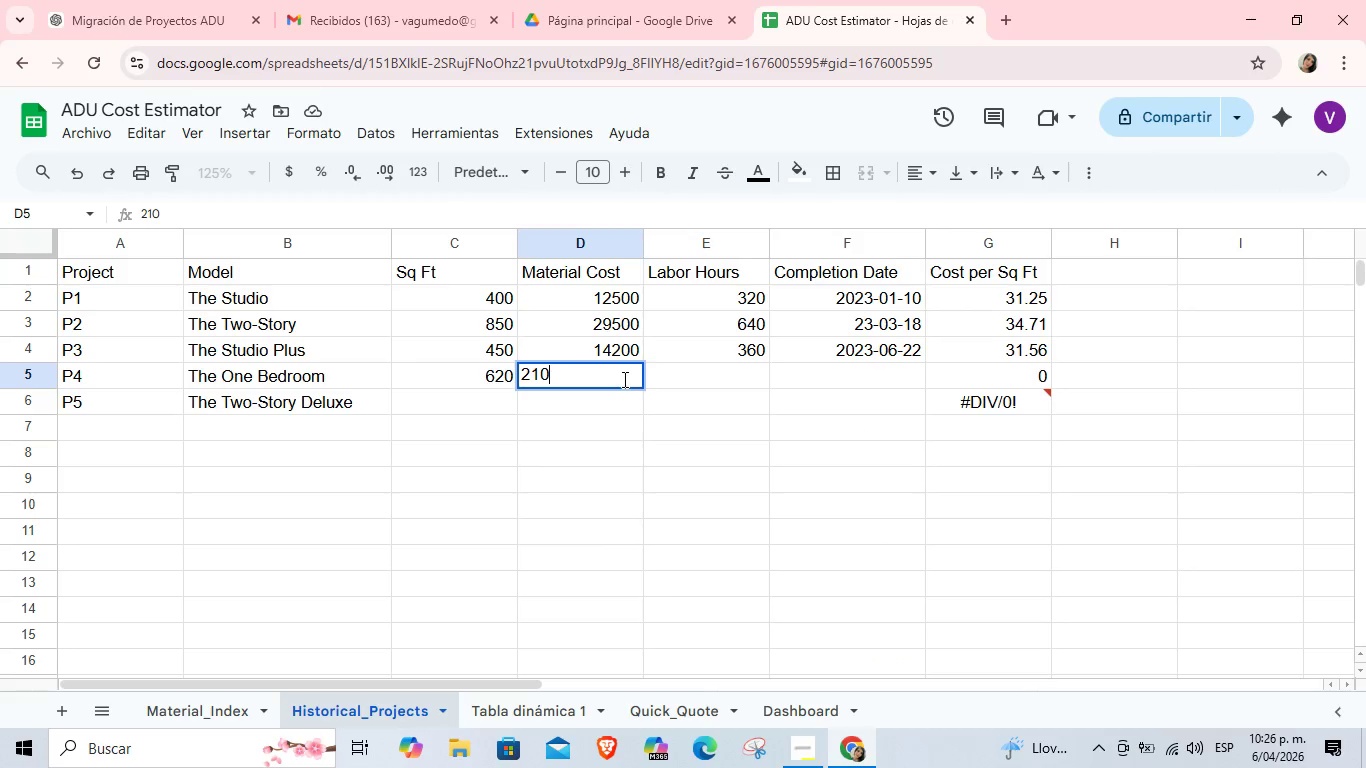 
key(Numpad0)
 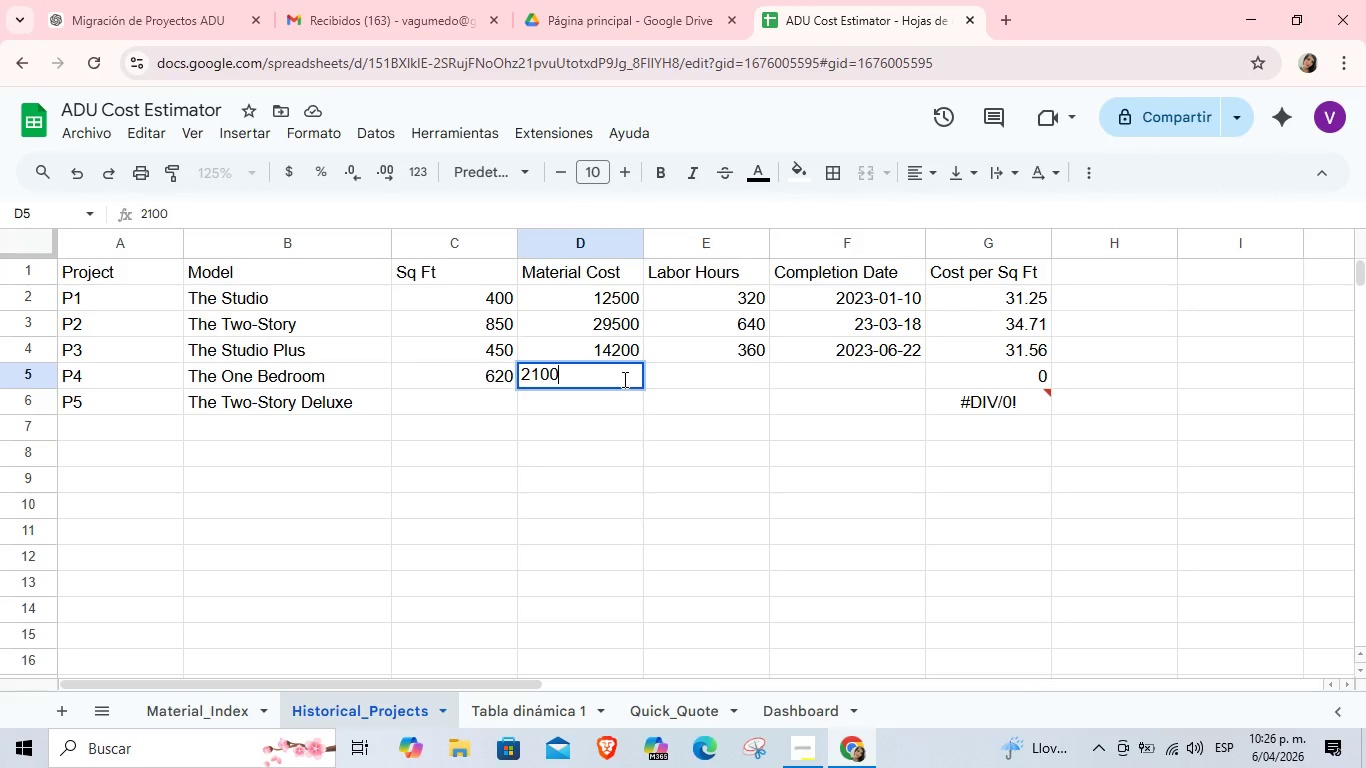 
key(Numpad0)
 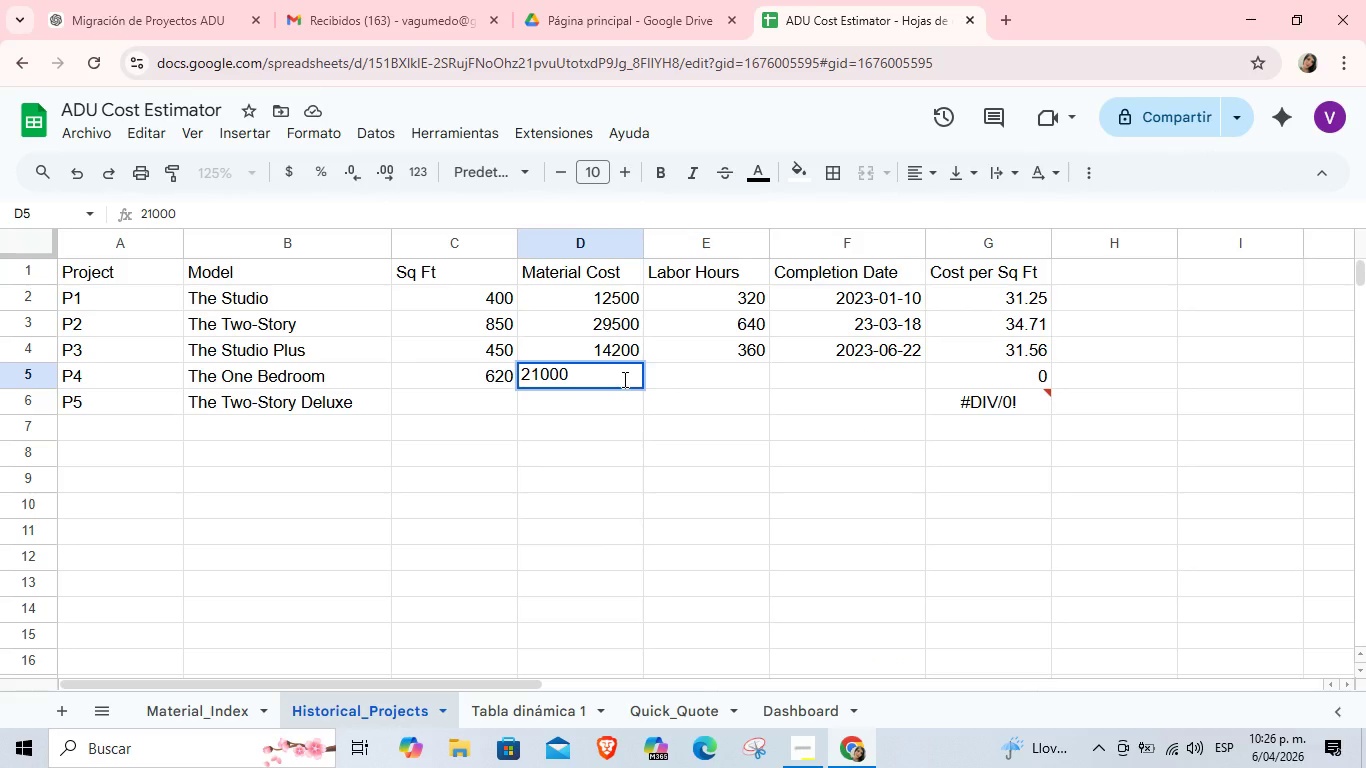 
key(Tab)
 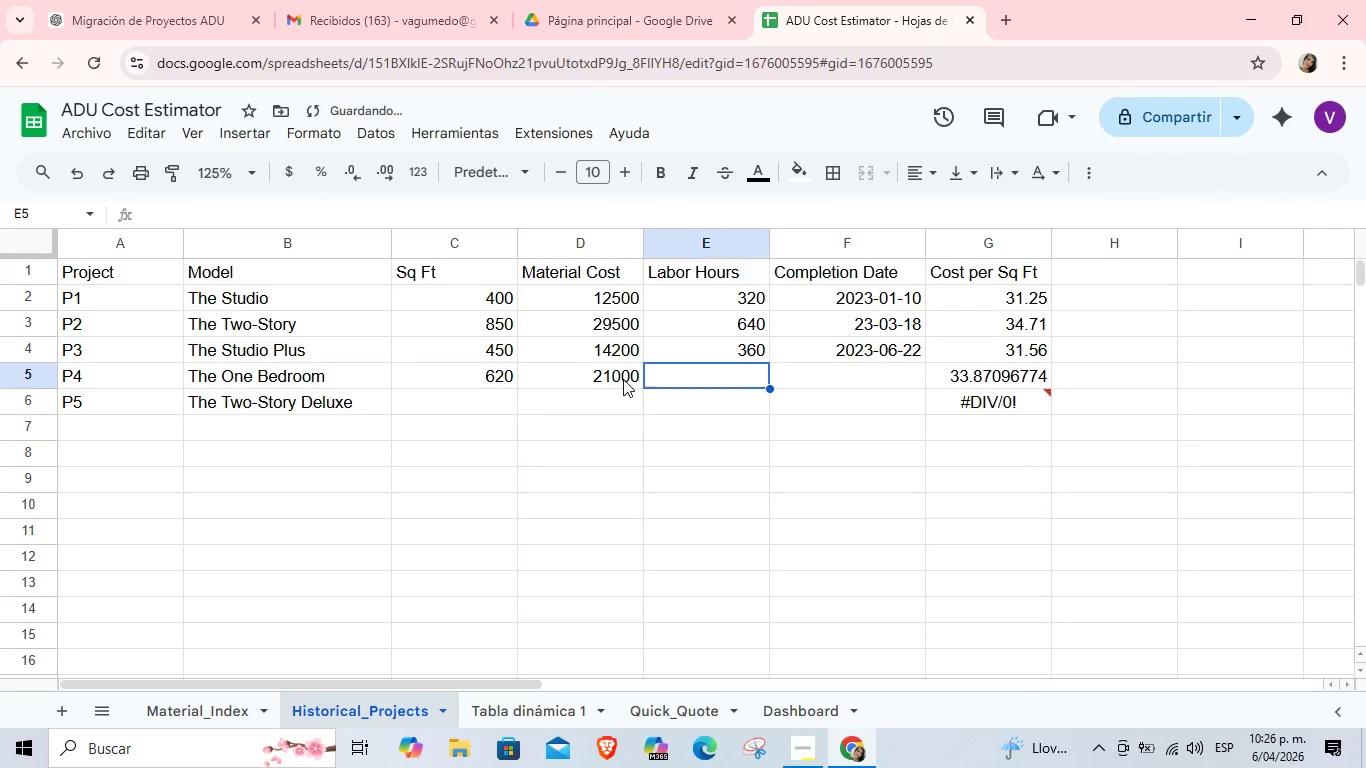 
key(Numpad5)
 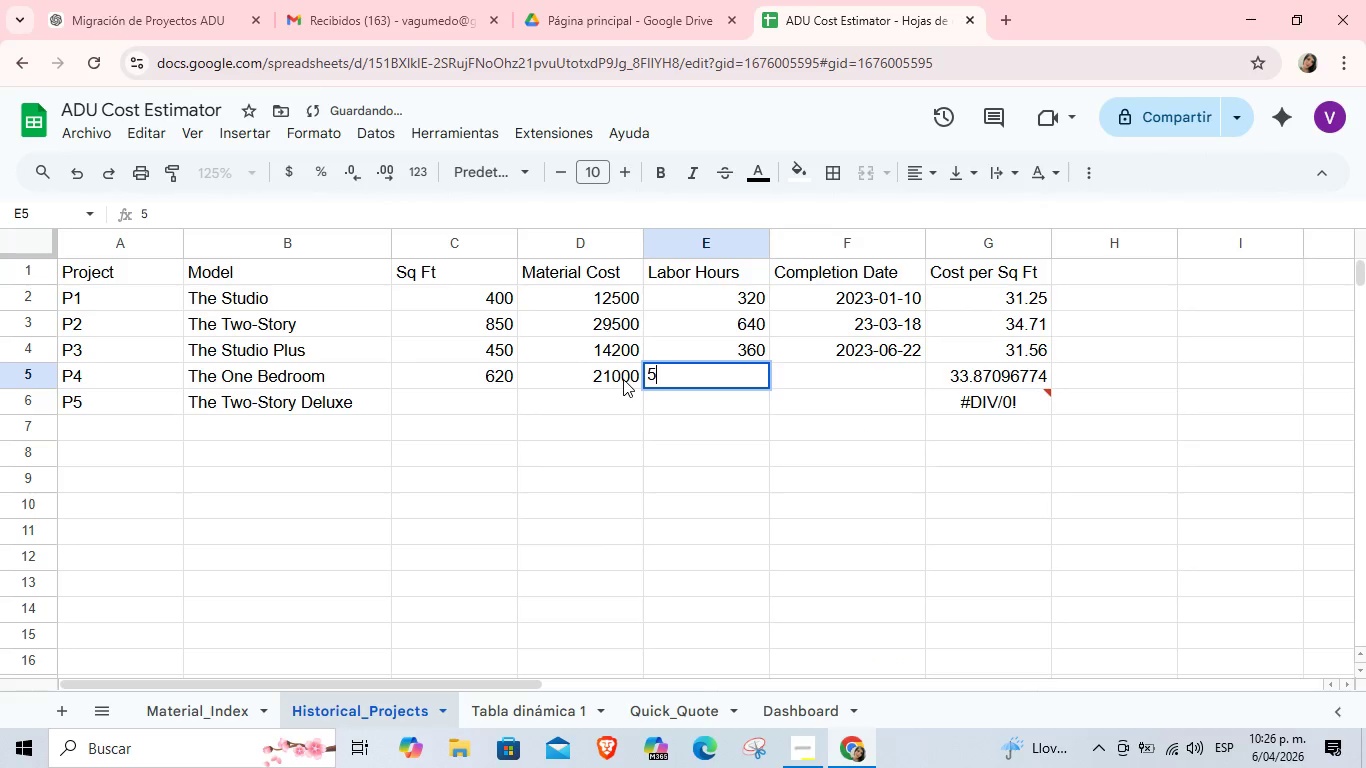 
key(Numpad2)
 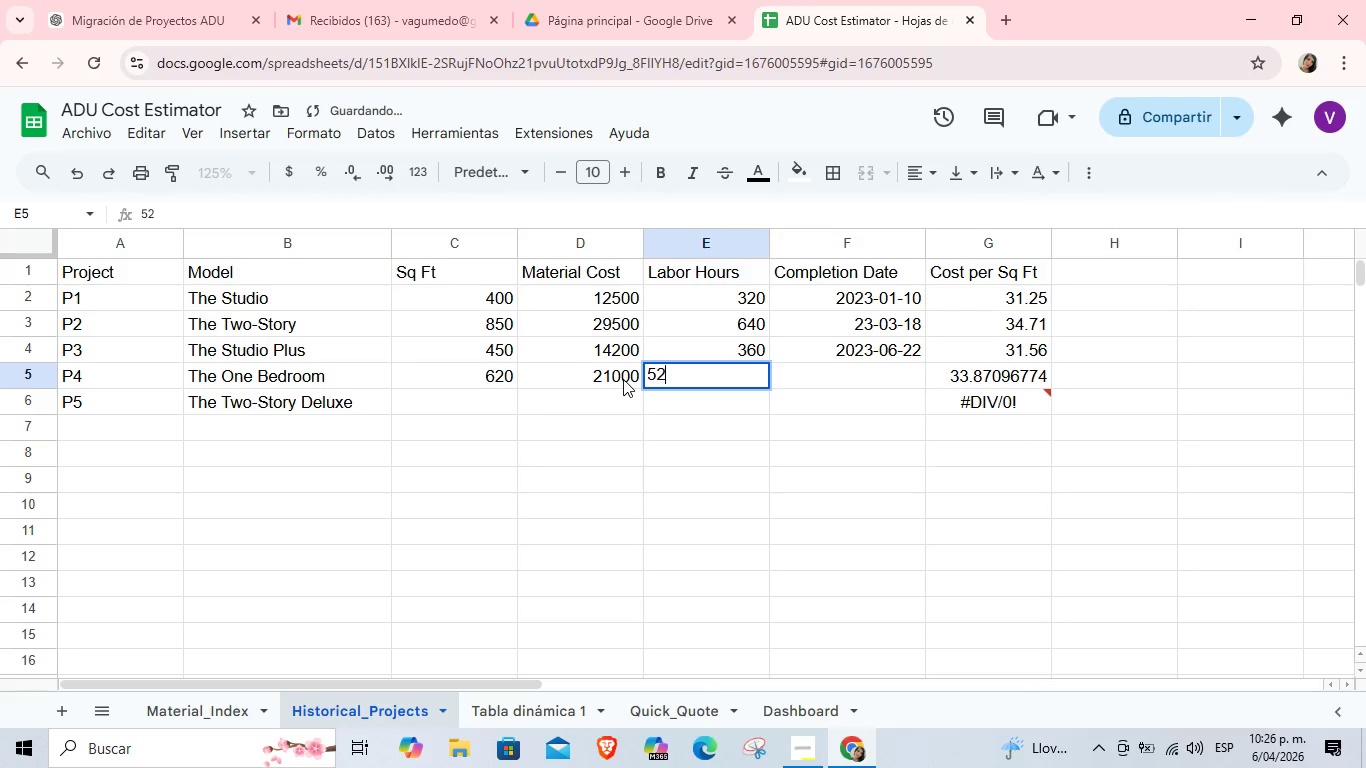 
key(Numpad0)
 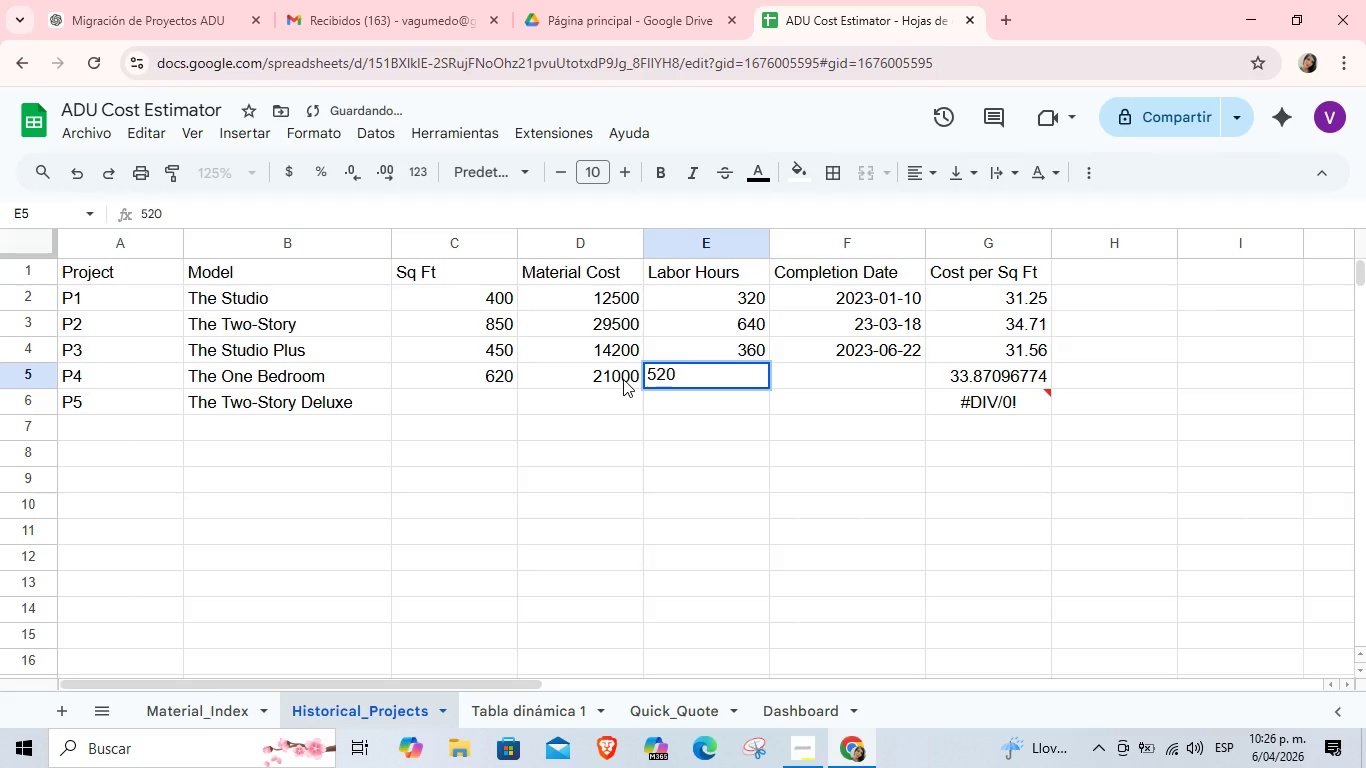 
key(Tab)
 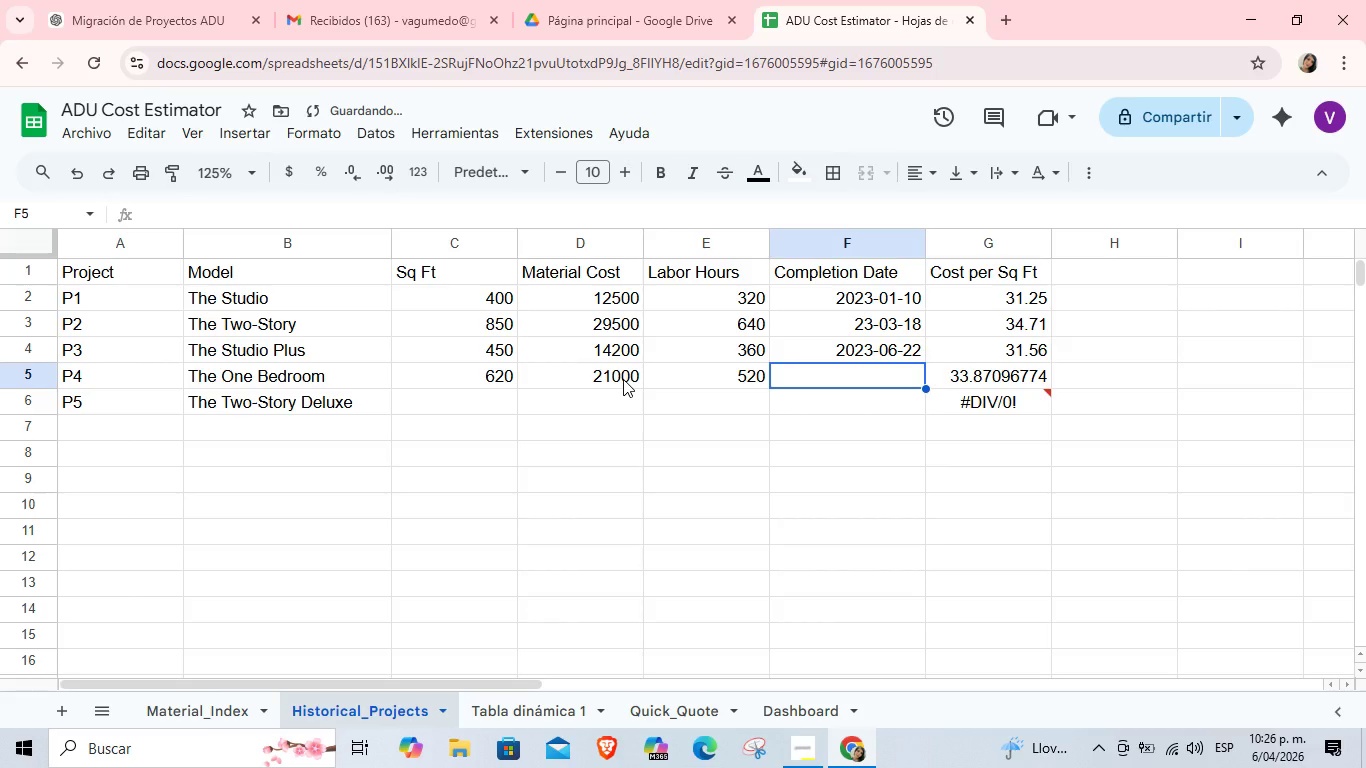 
key(Numpad2)
 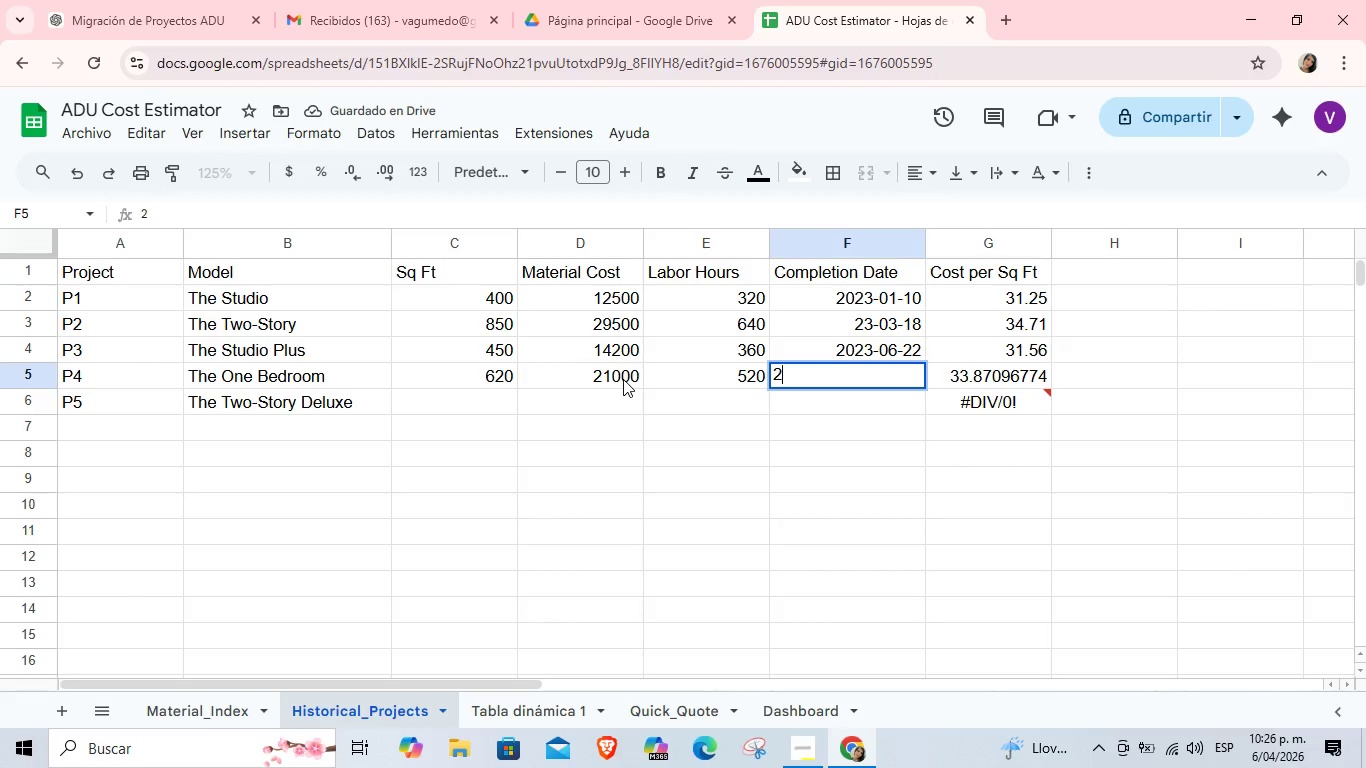 
key(Numpad0)
 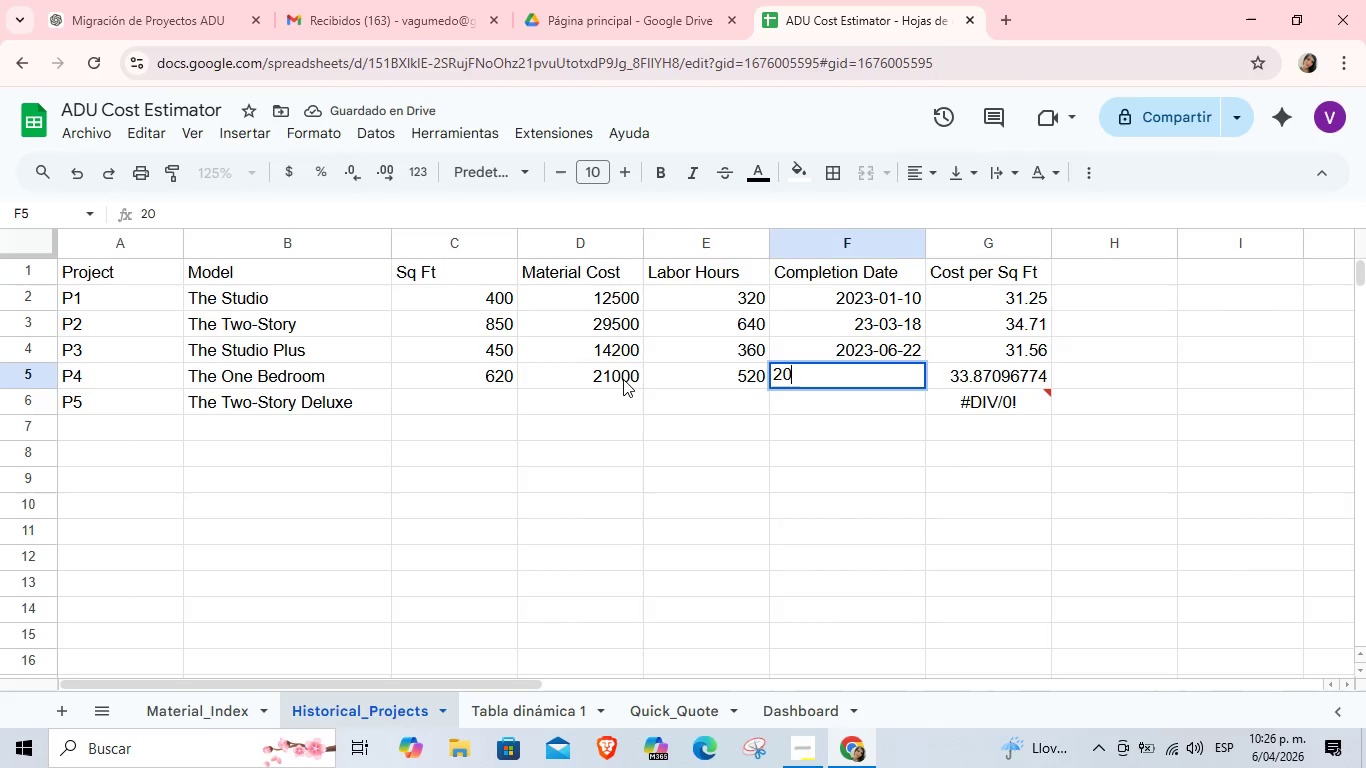 
key(Numpad2)
 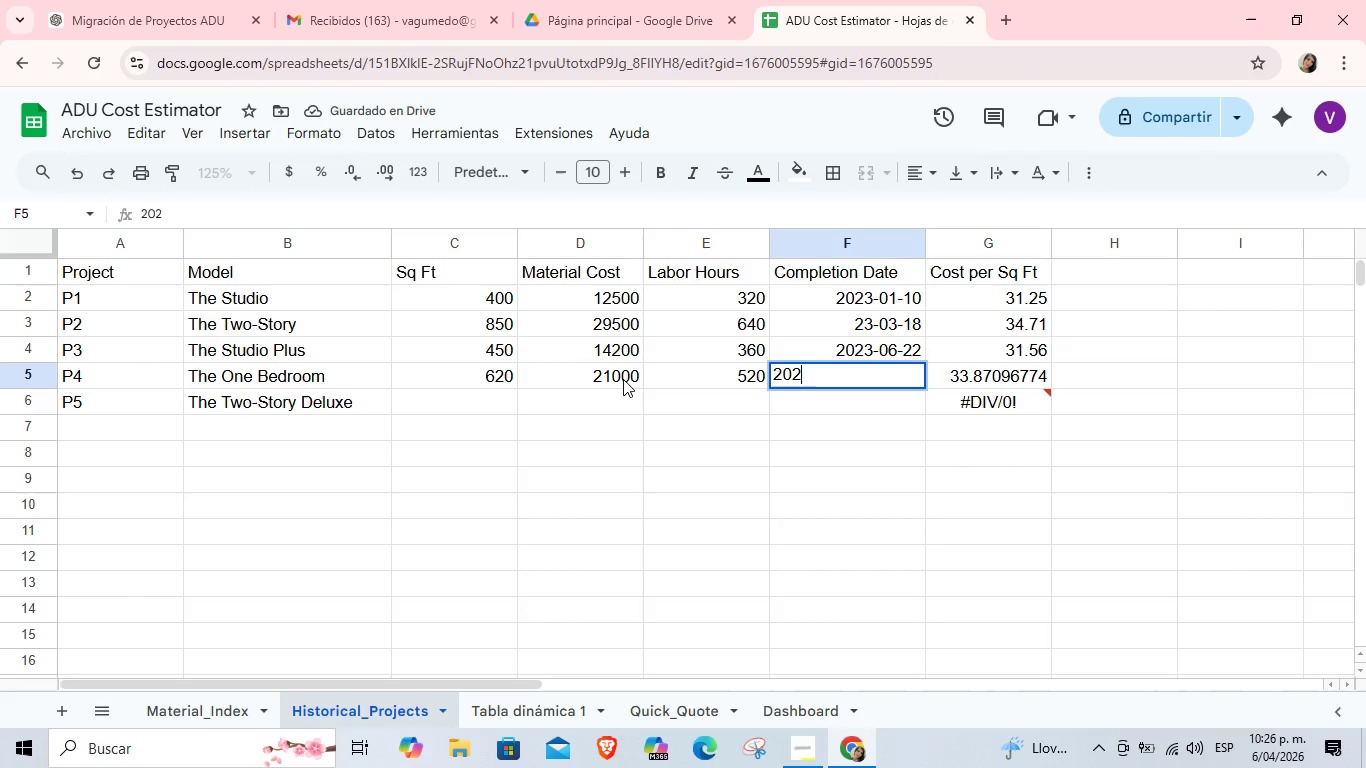 
key(Numpad3)
 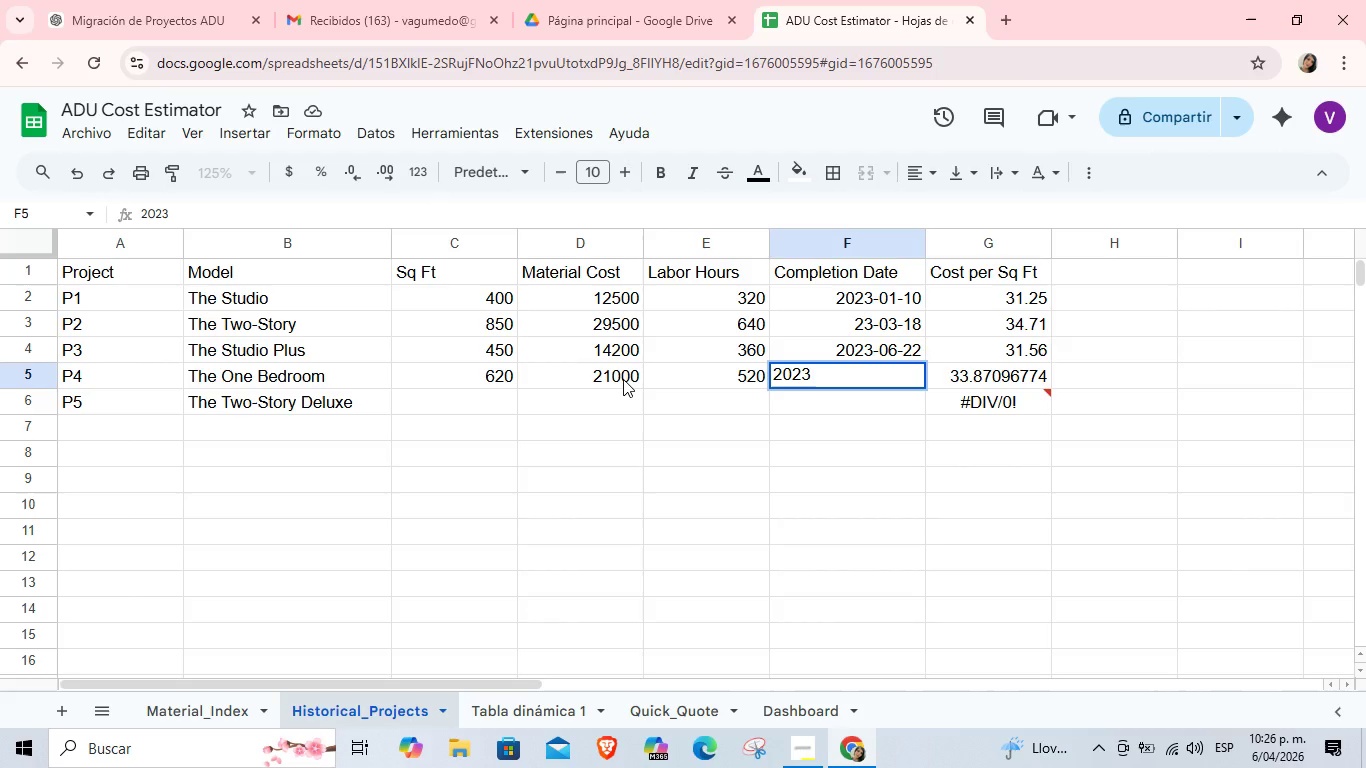 
key(NumpadSubtract)
 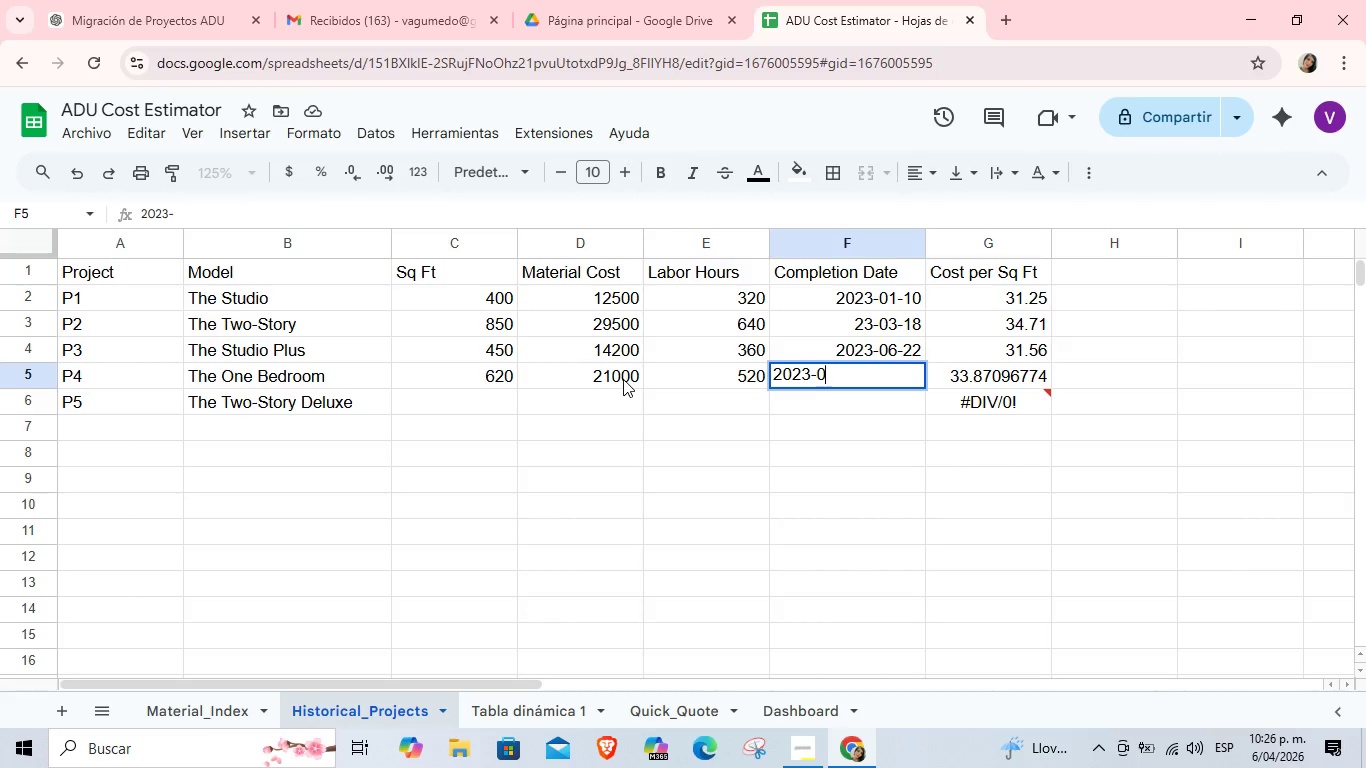 
key(Numpad0)
 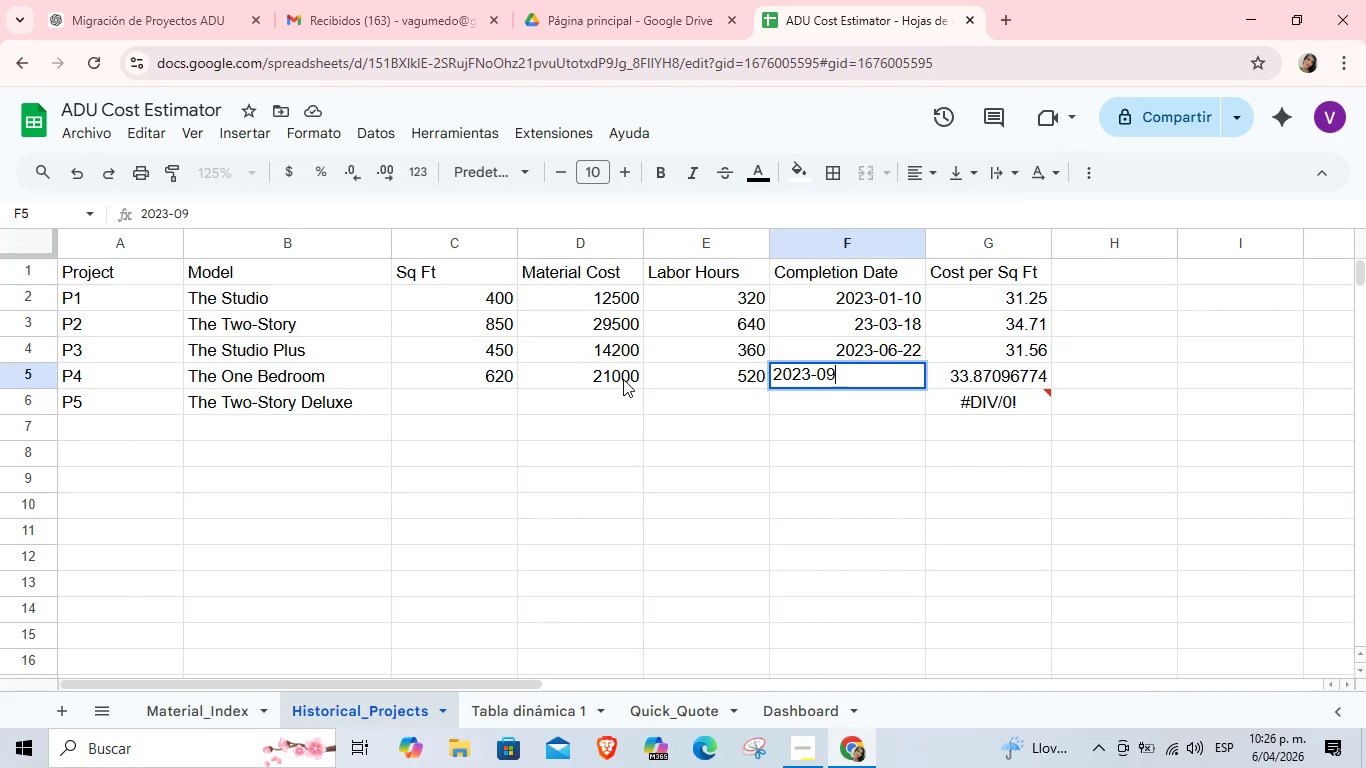 
key(Numpad9)
 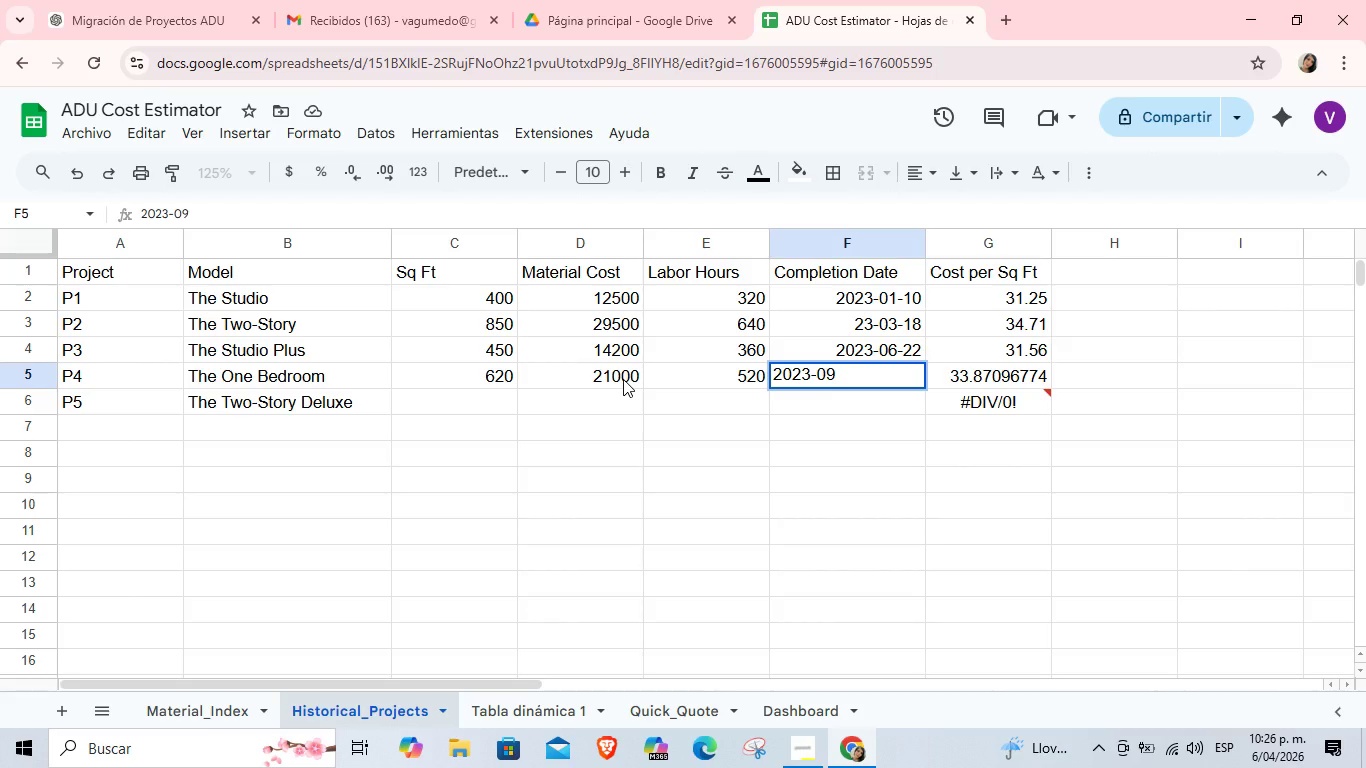 
key(NumpadSubtract)
 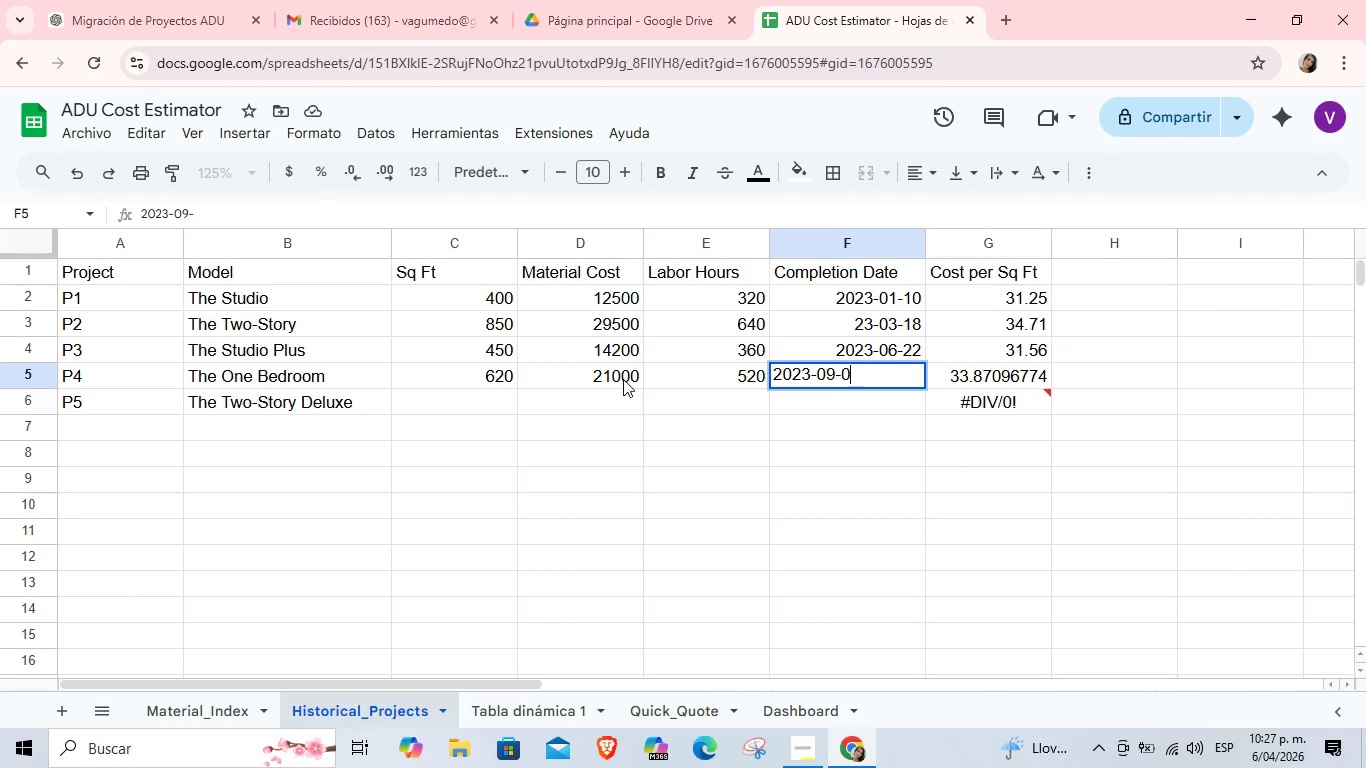 
key(Numpad0)
 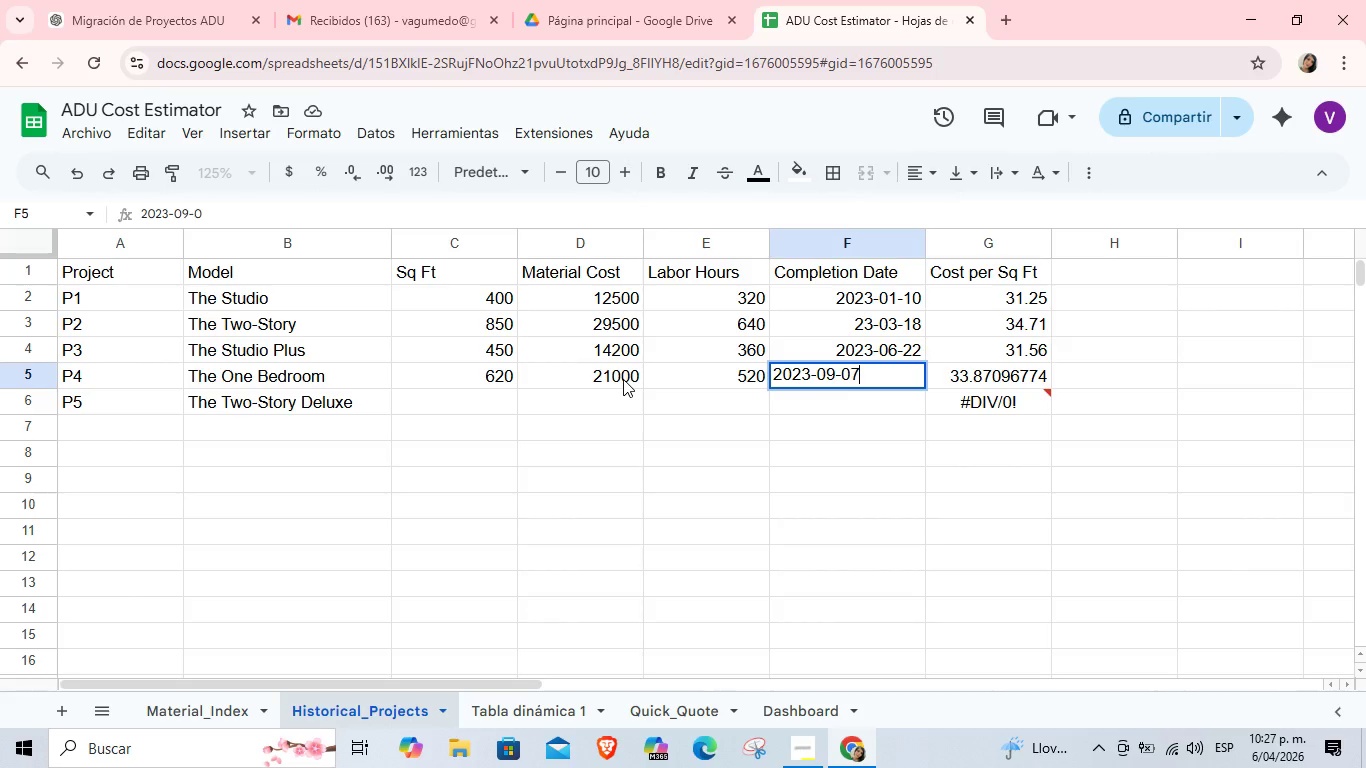 
key(Numpad7)
 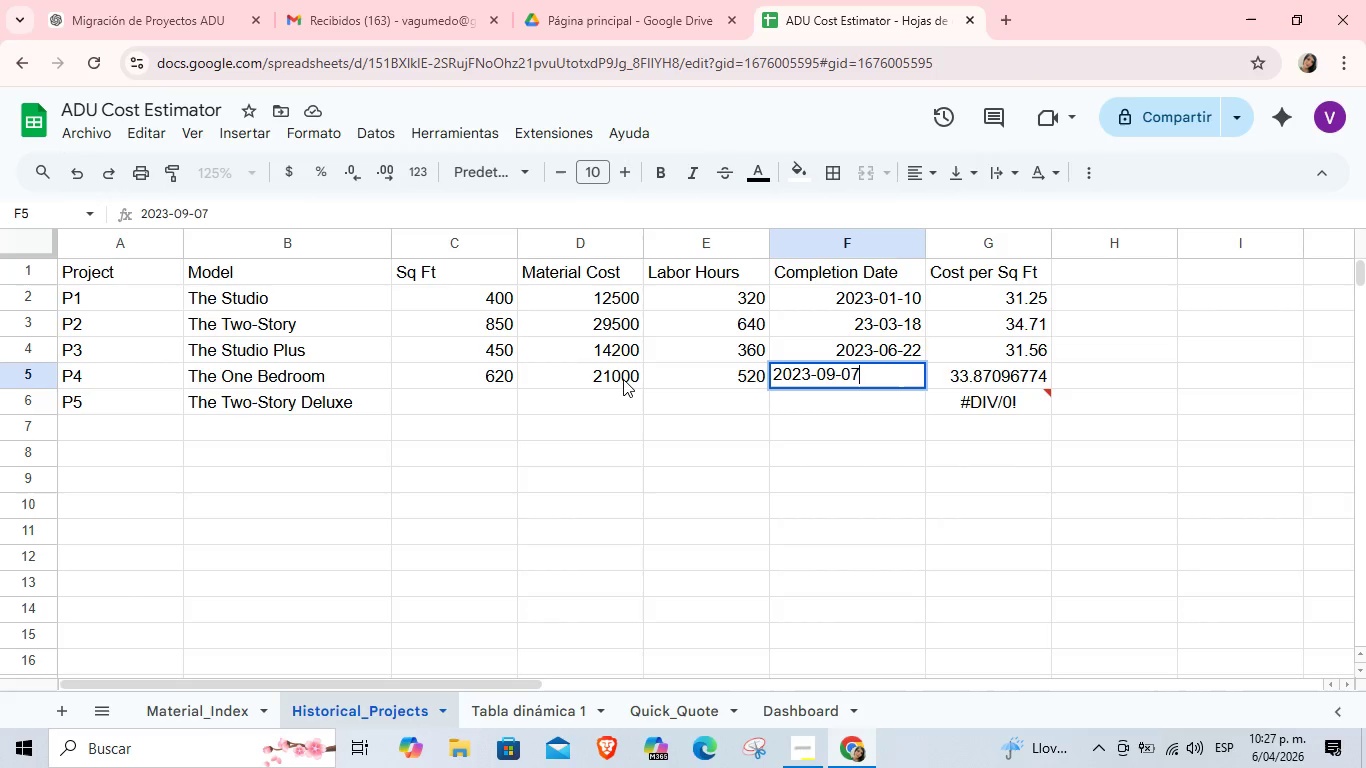 
left_click([494, 408])
 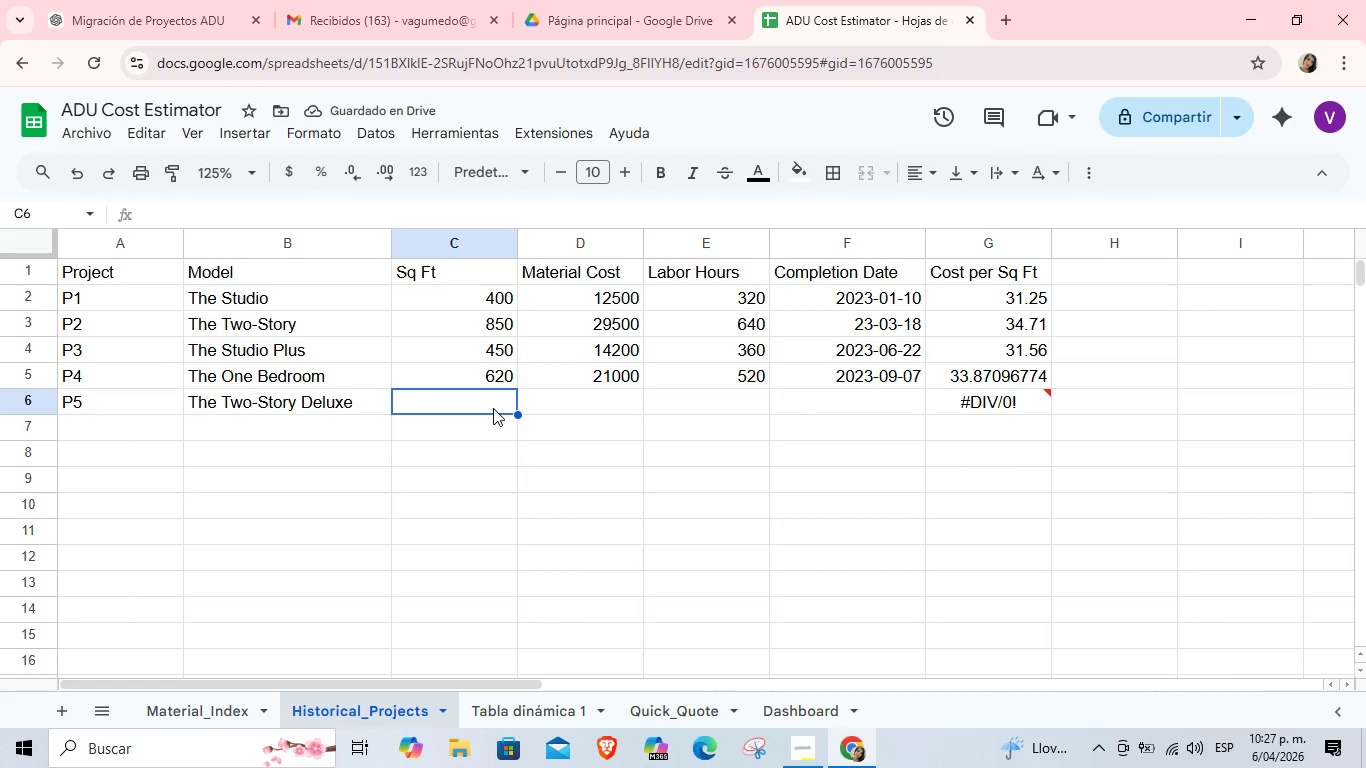 
wait(6.74)
 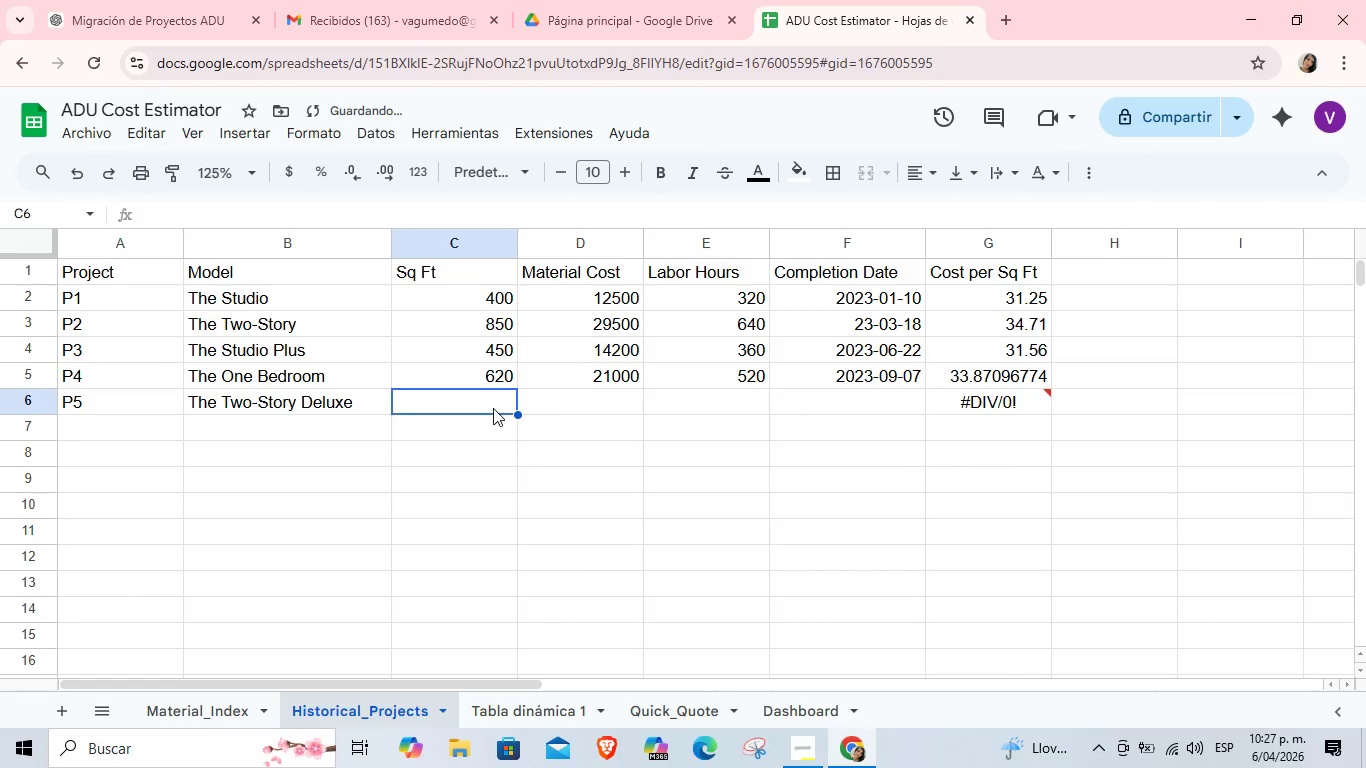 
key(Numpad9)
 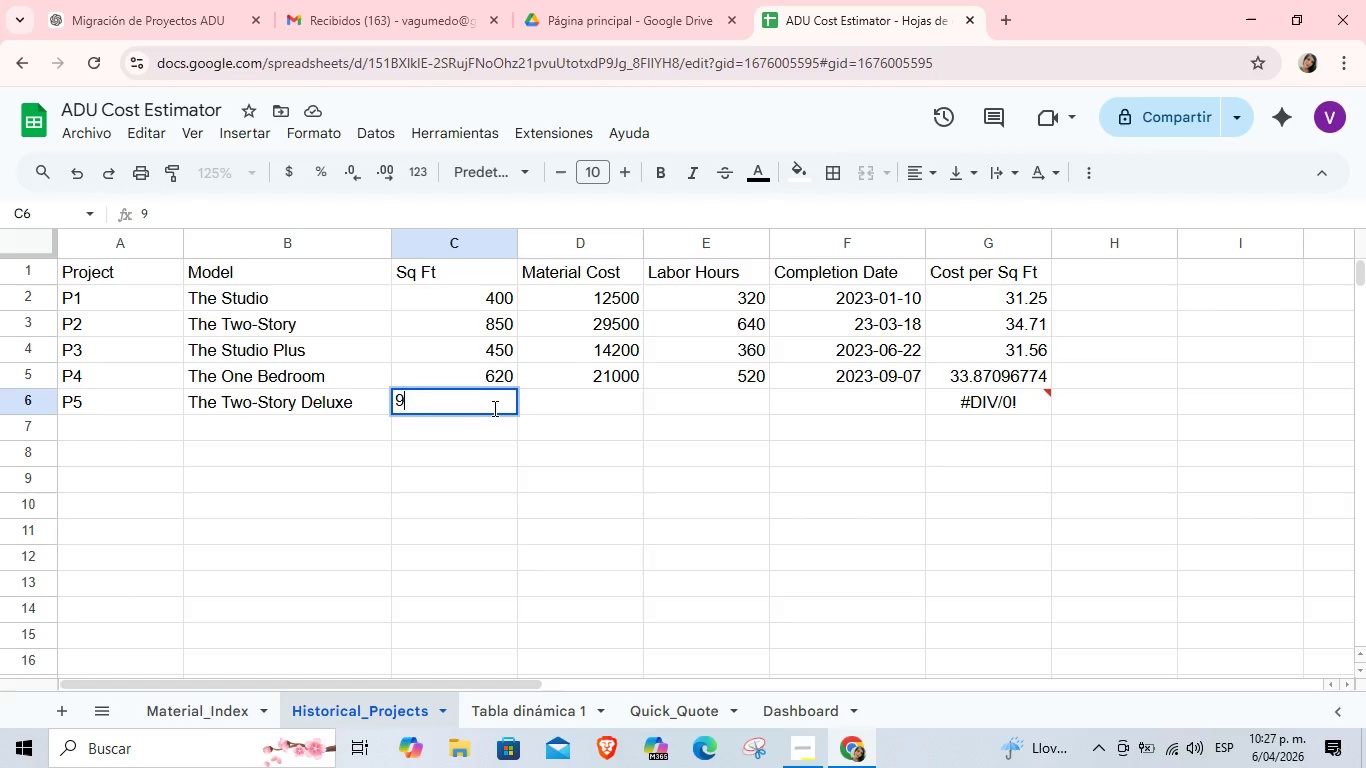 
key(Numpad2)
 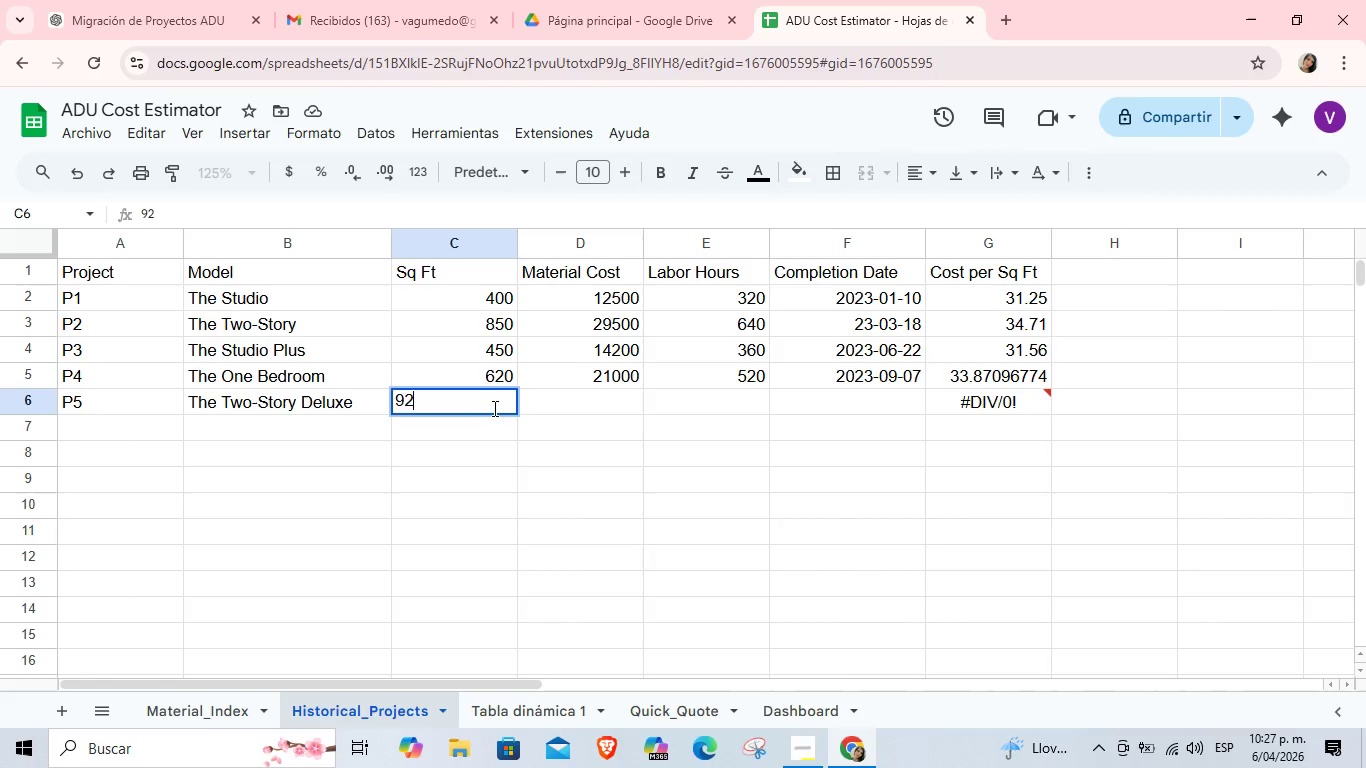 
key(Numpad0)
 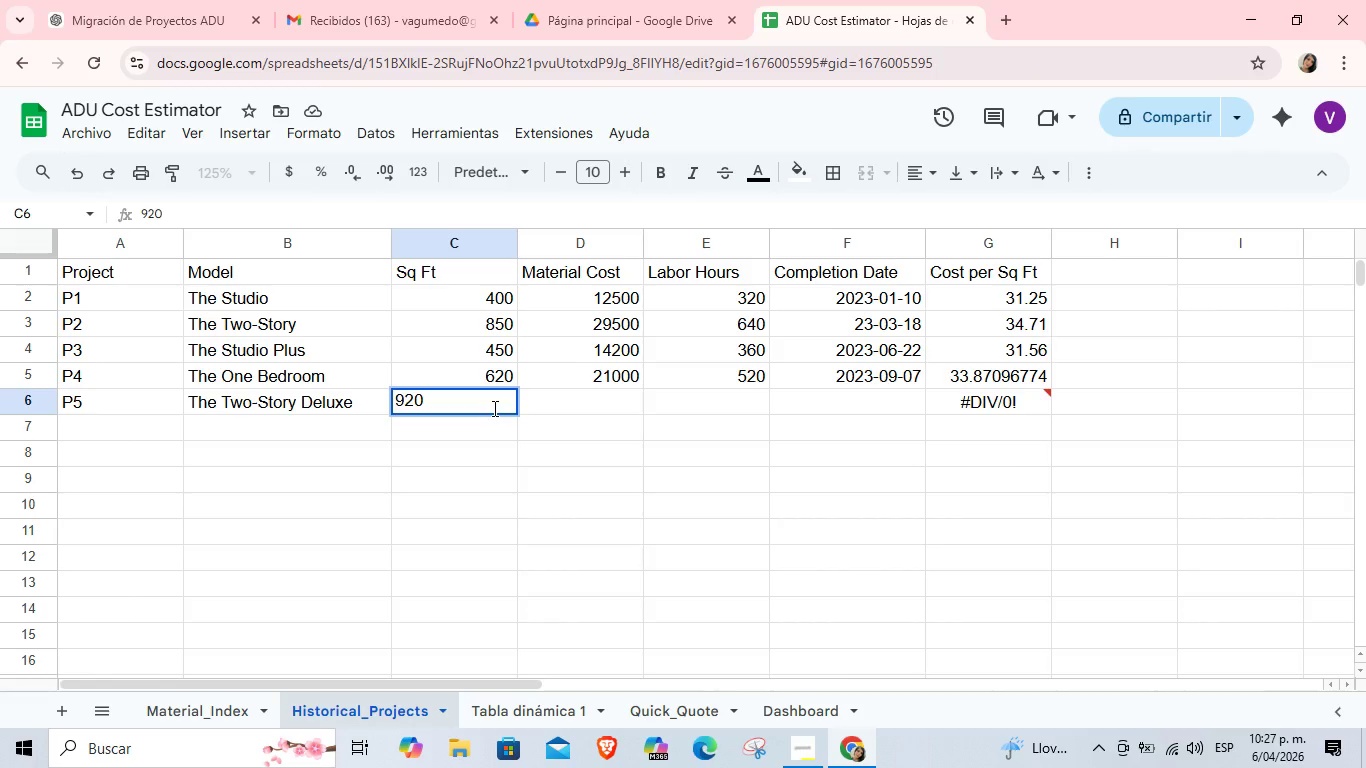 
key(Tab)
 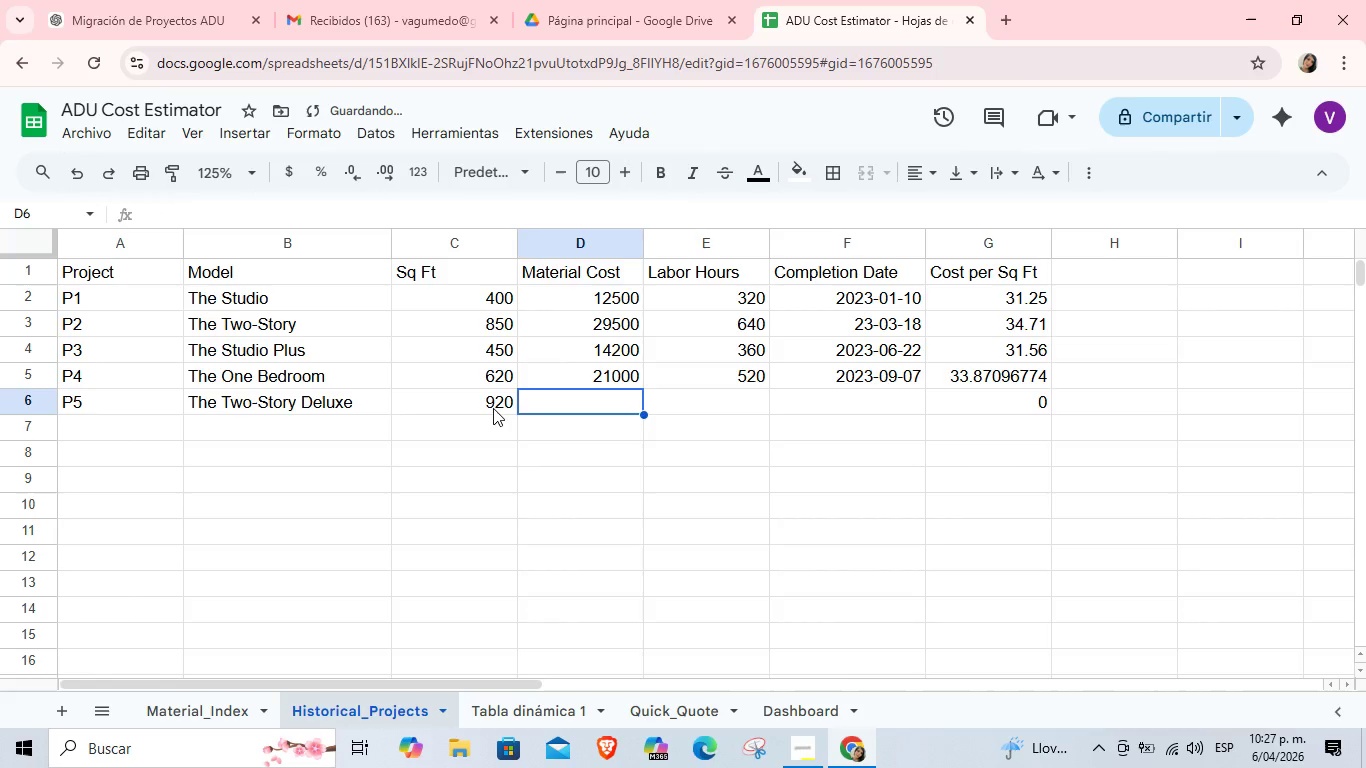 
key(Numpad3)
 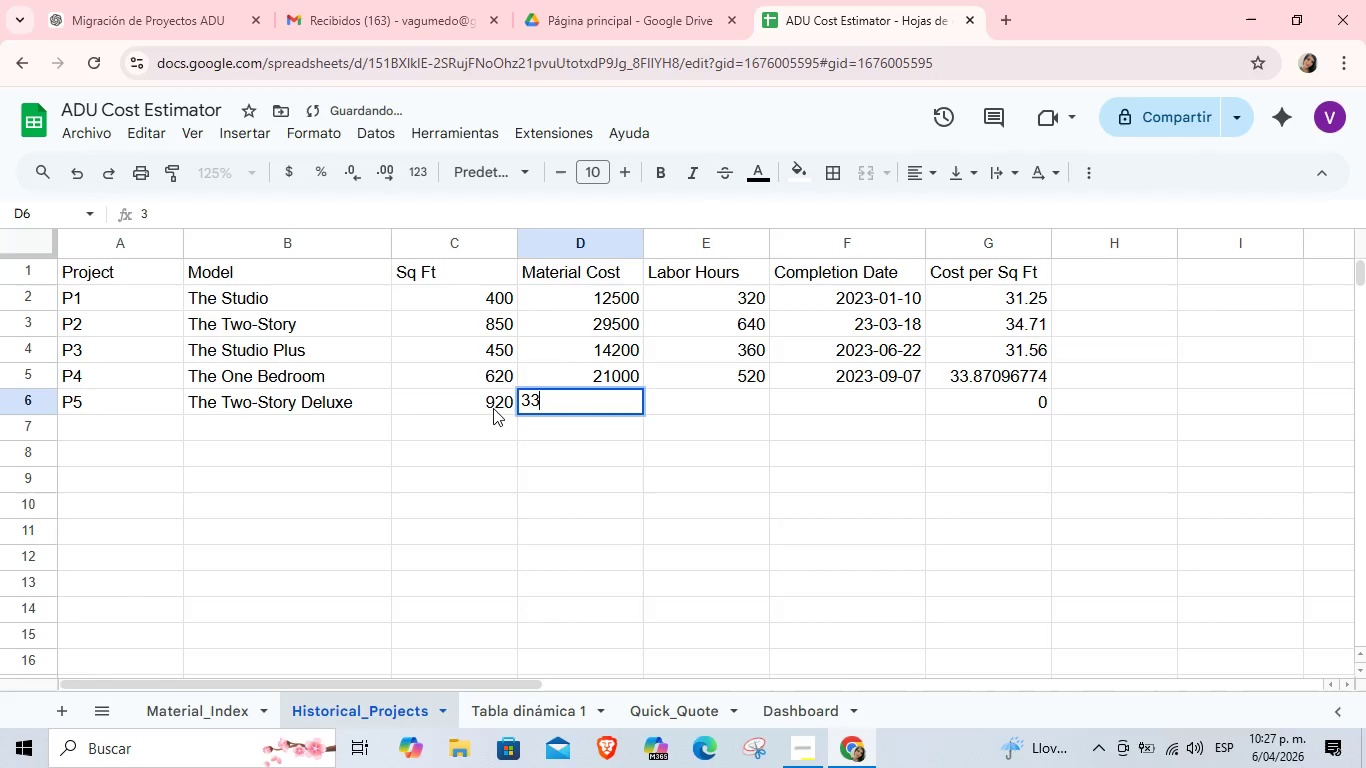 
key(Numpad3)
 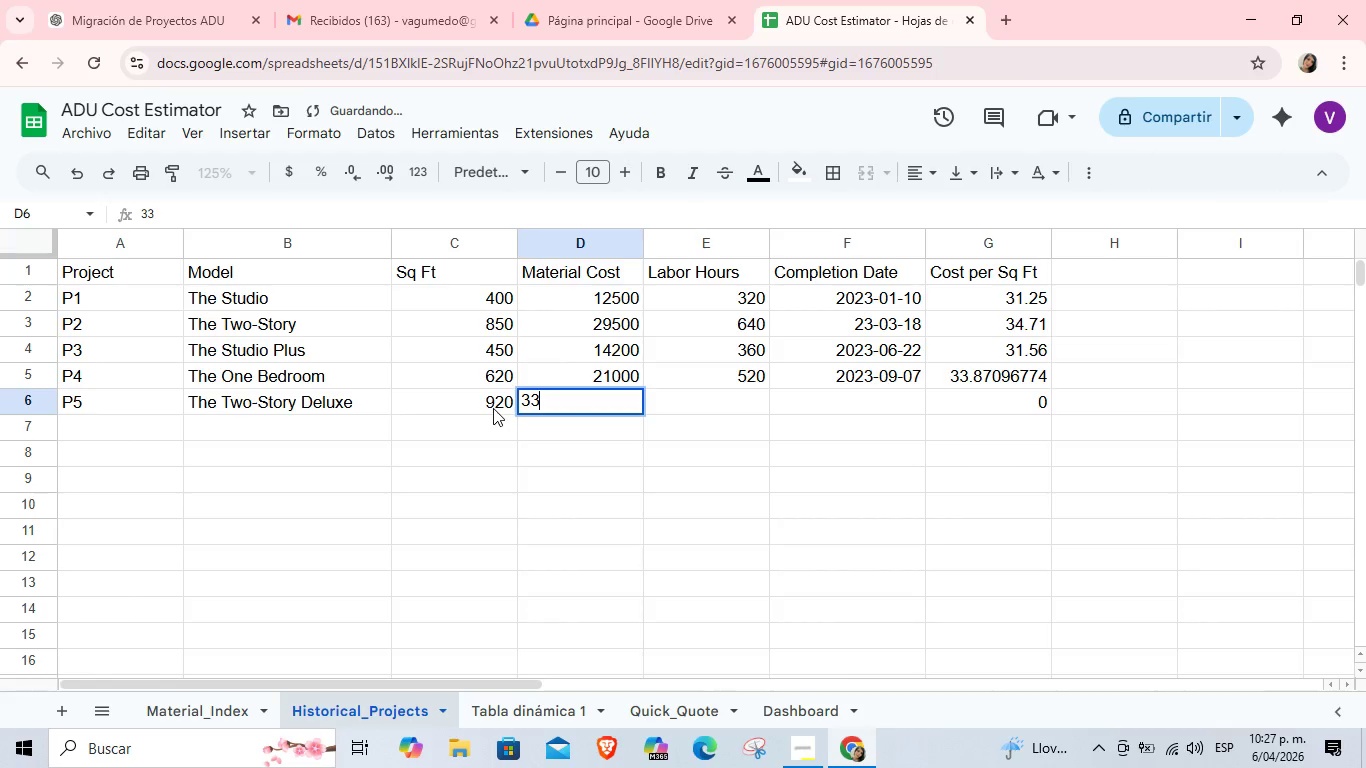 
key(Numpad5)
 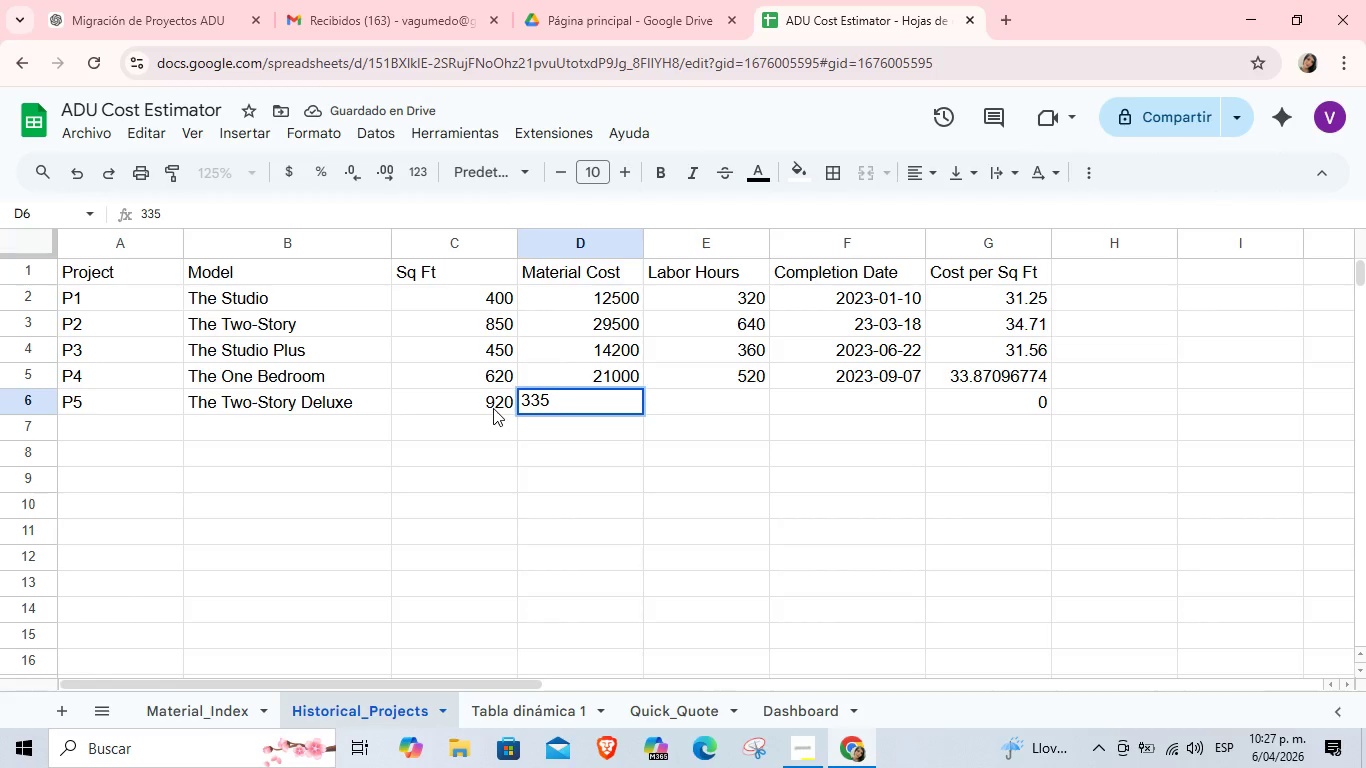 
key(Numpad0)
 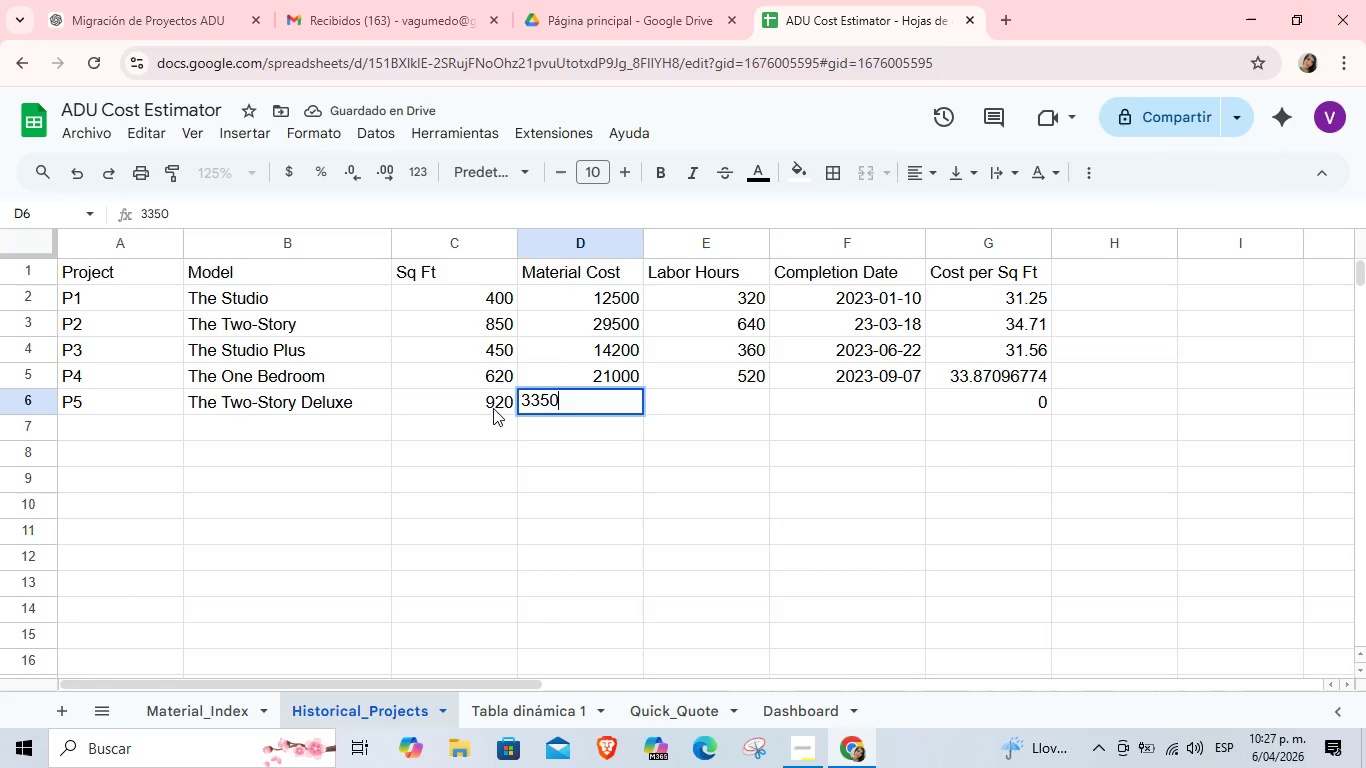 
key(Numpad0)
 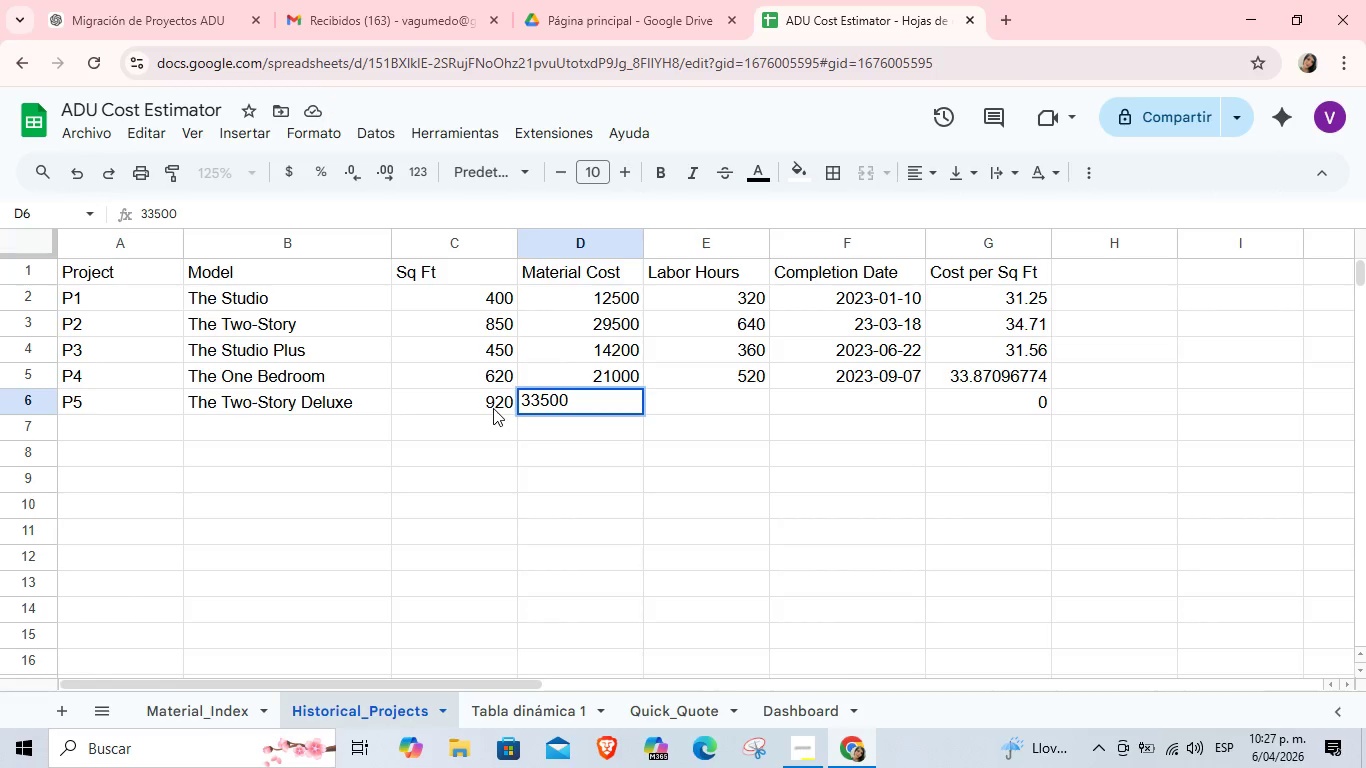 
key(Tab)
 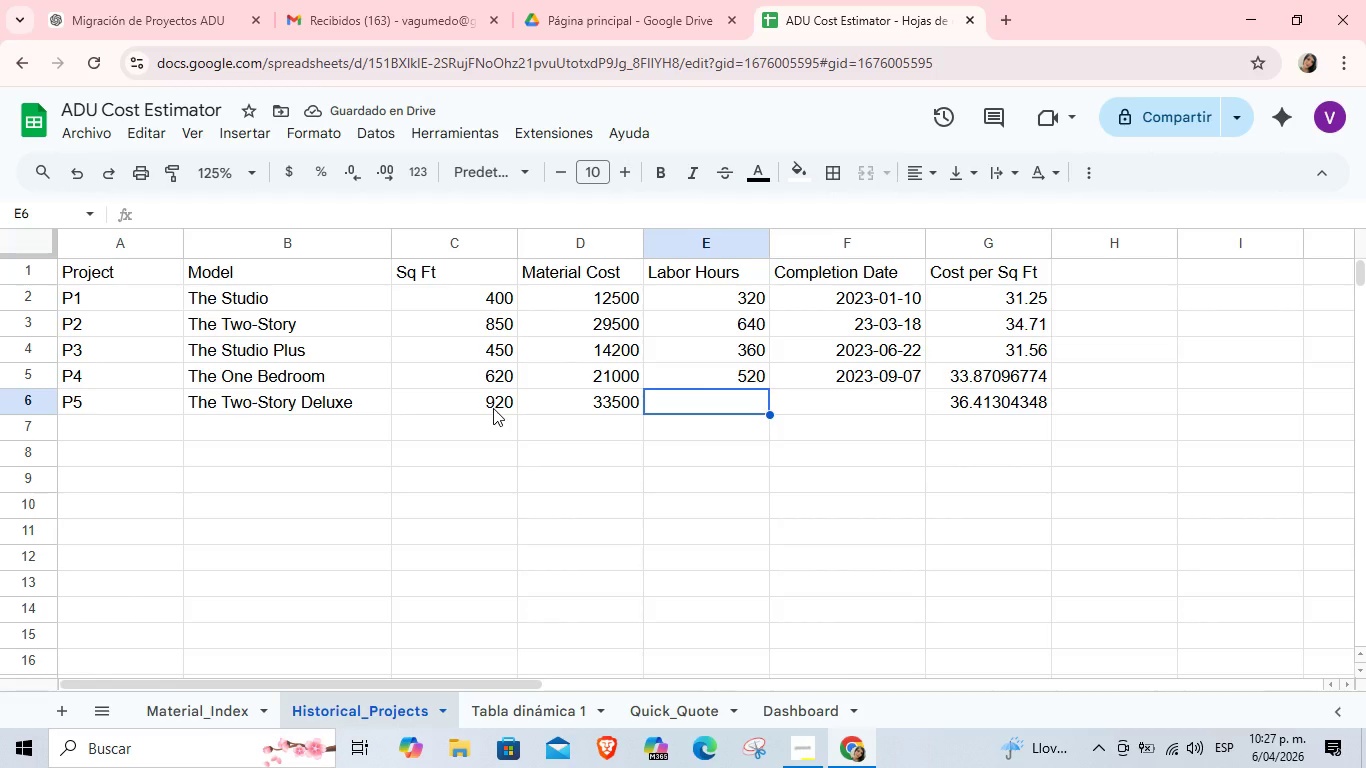 
key(Numpad7)
 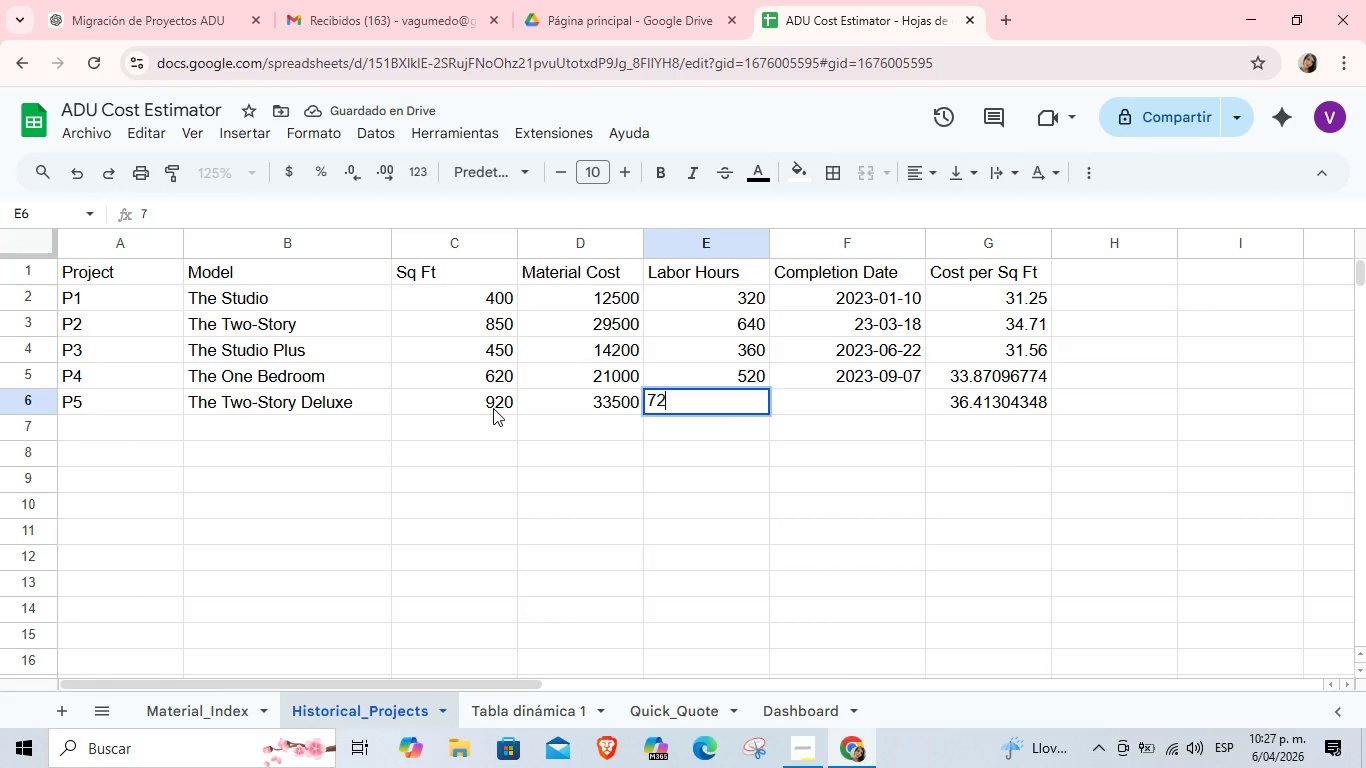 
key(Numpad2)
 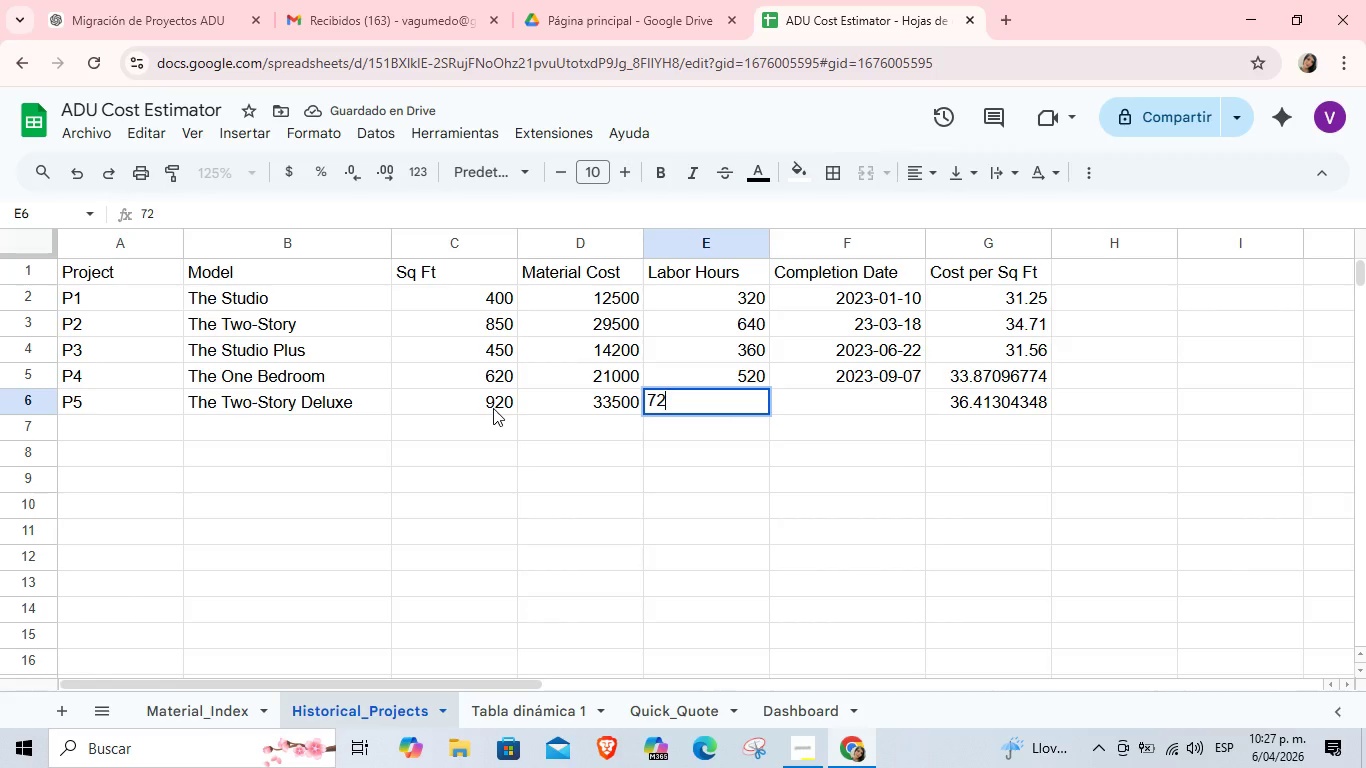 
key(Numpad0)
 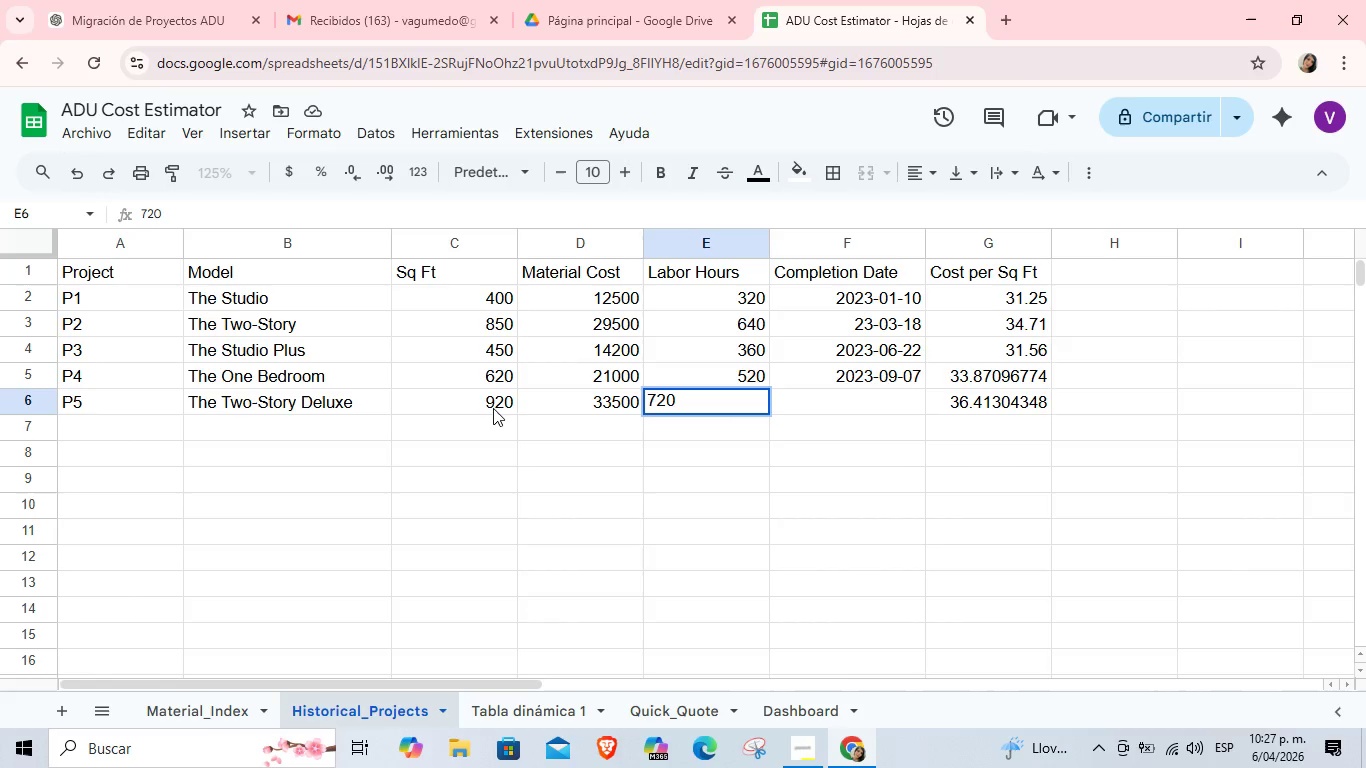 
key(Tab)
 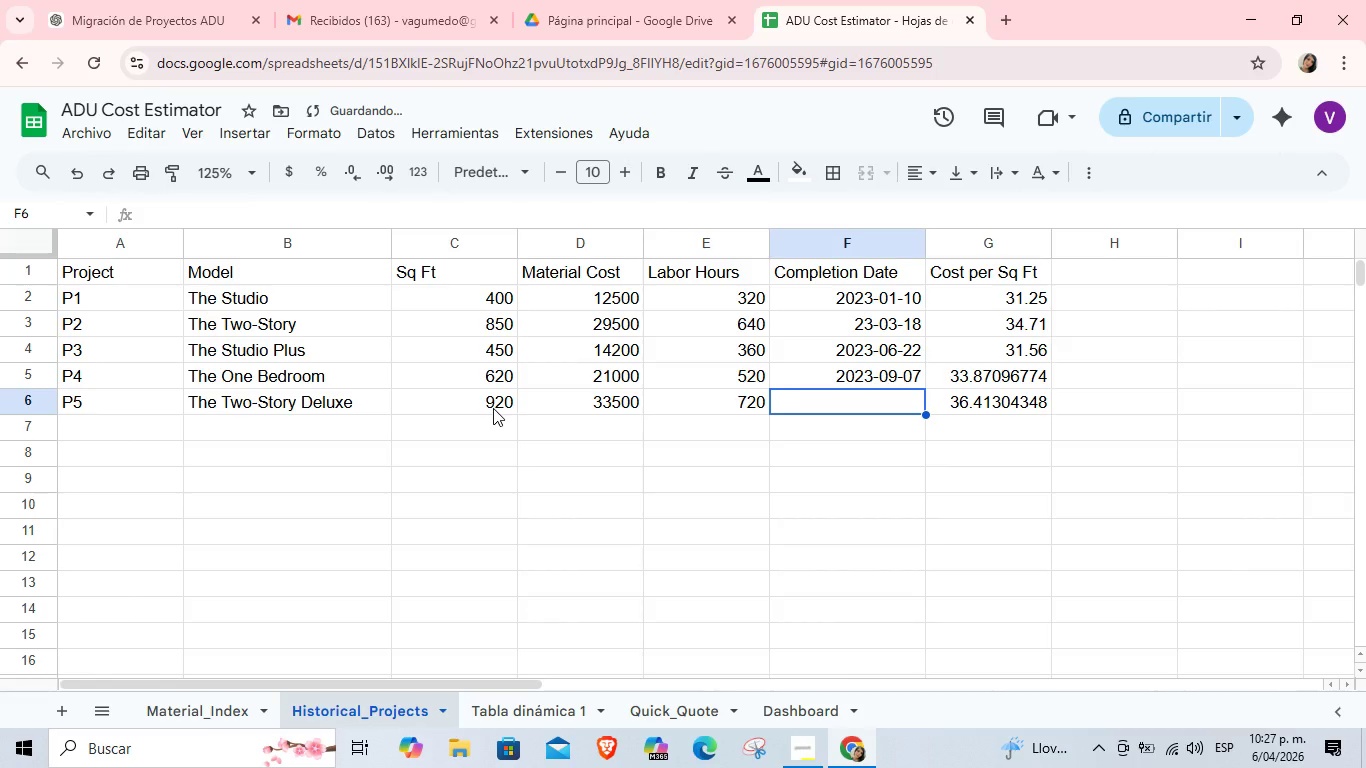 
key(Numpad2)
 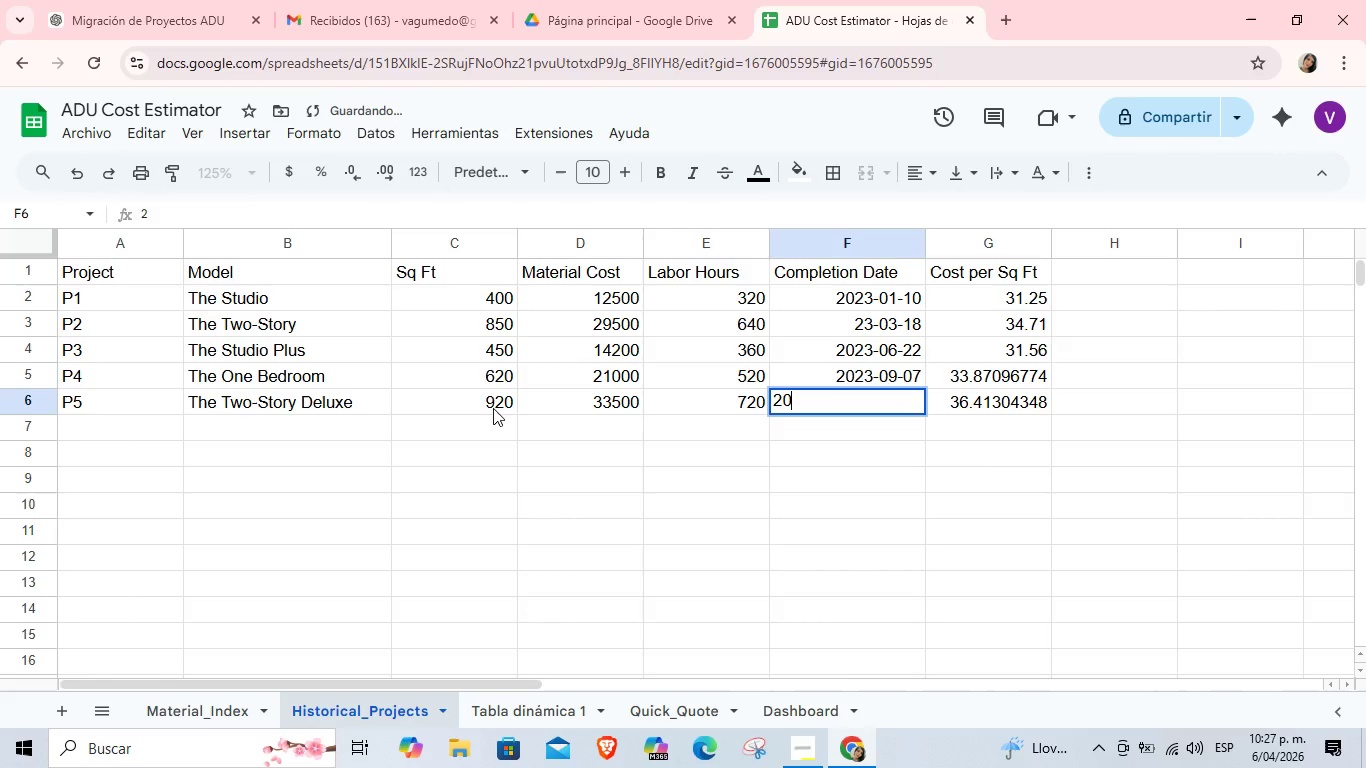 
key(Numpad0)
 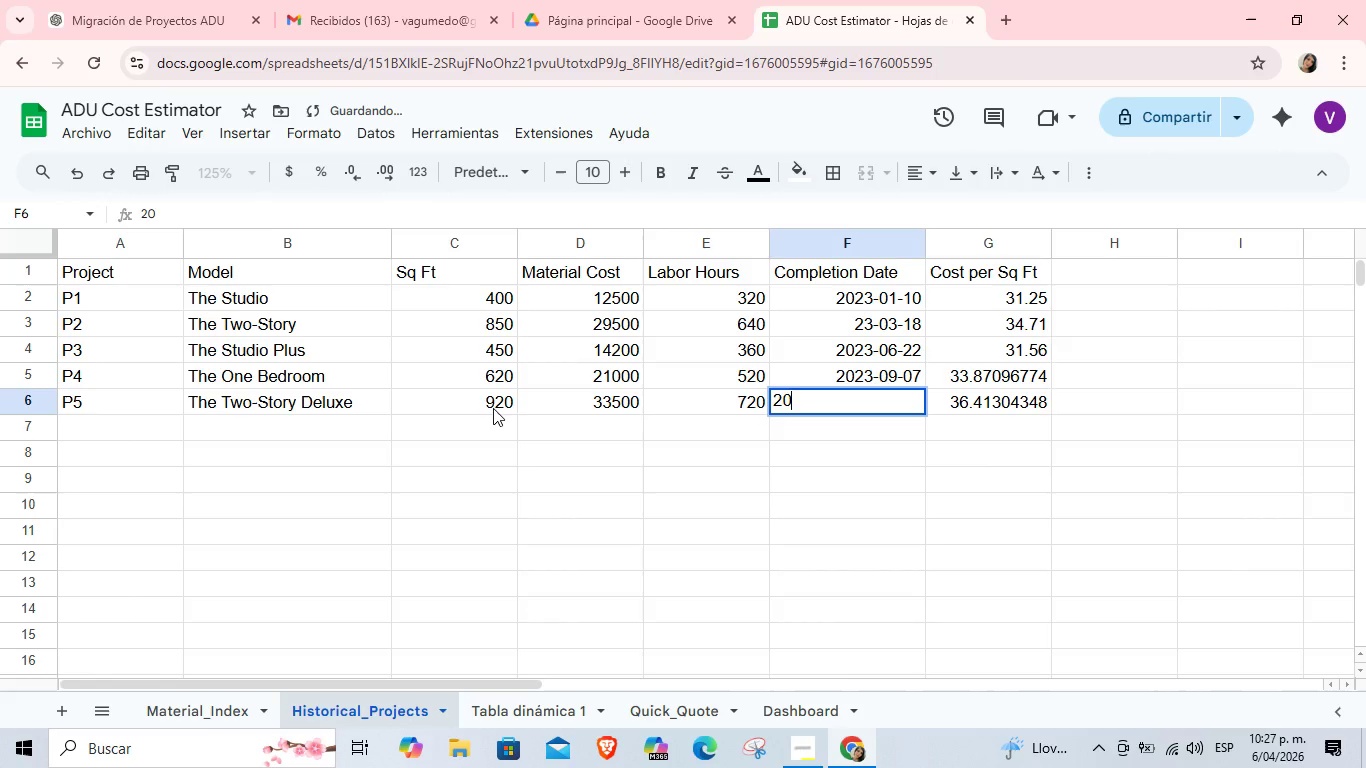 
key(Numpad2)
 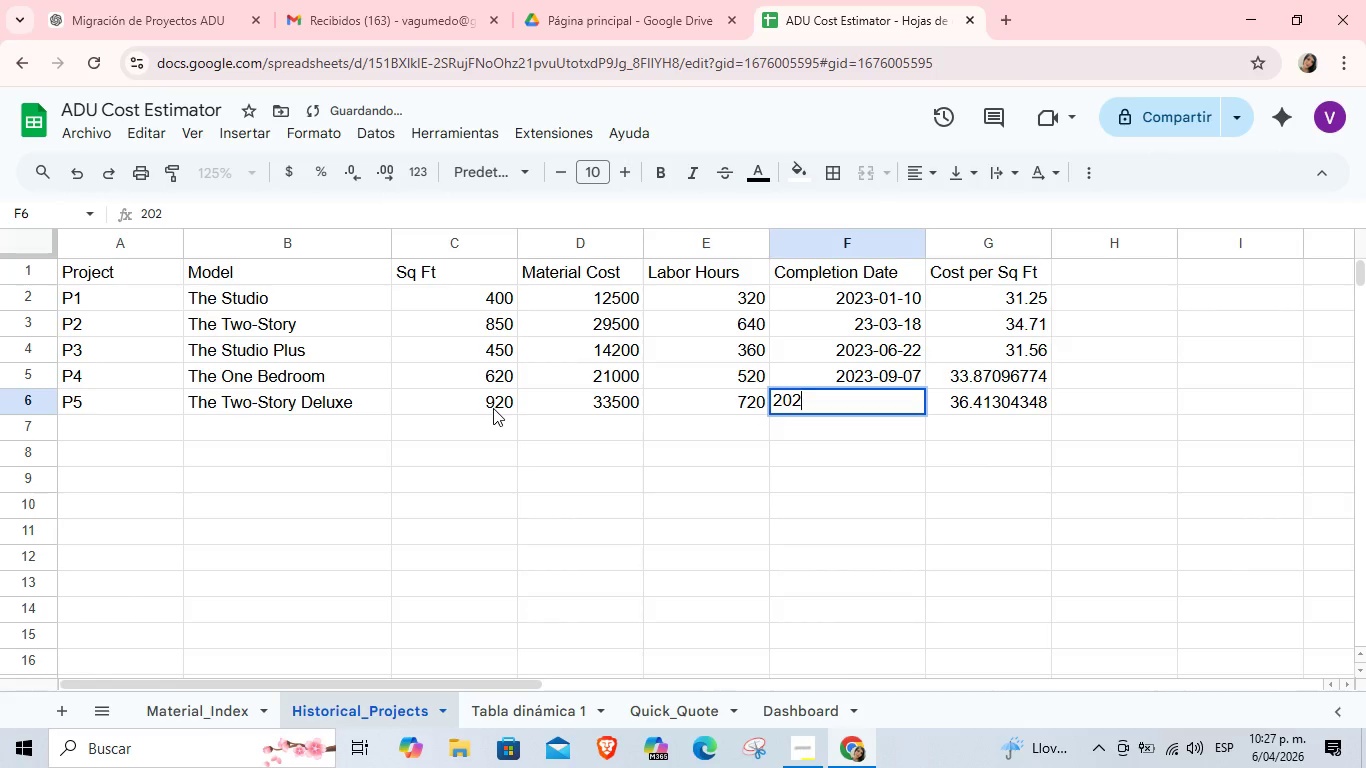 
key(Numpad3)
 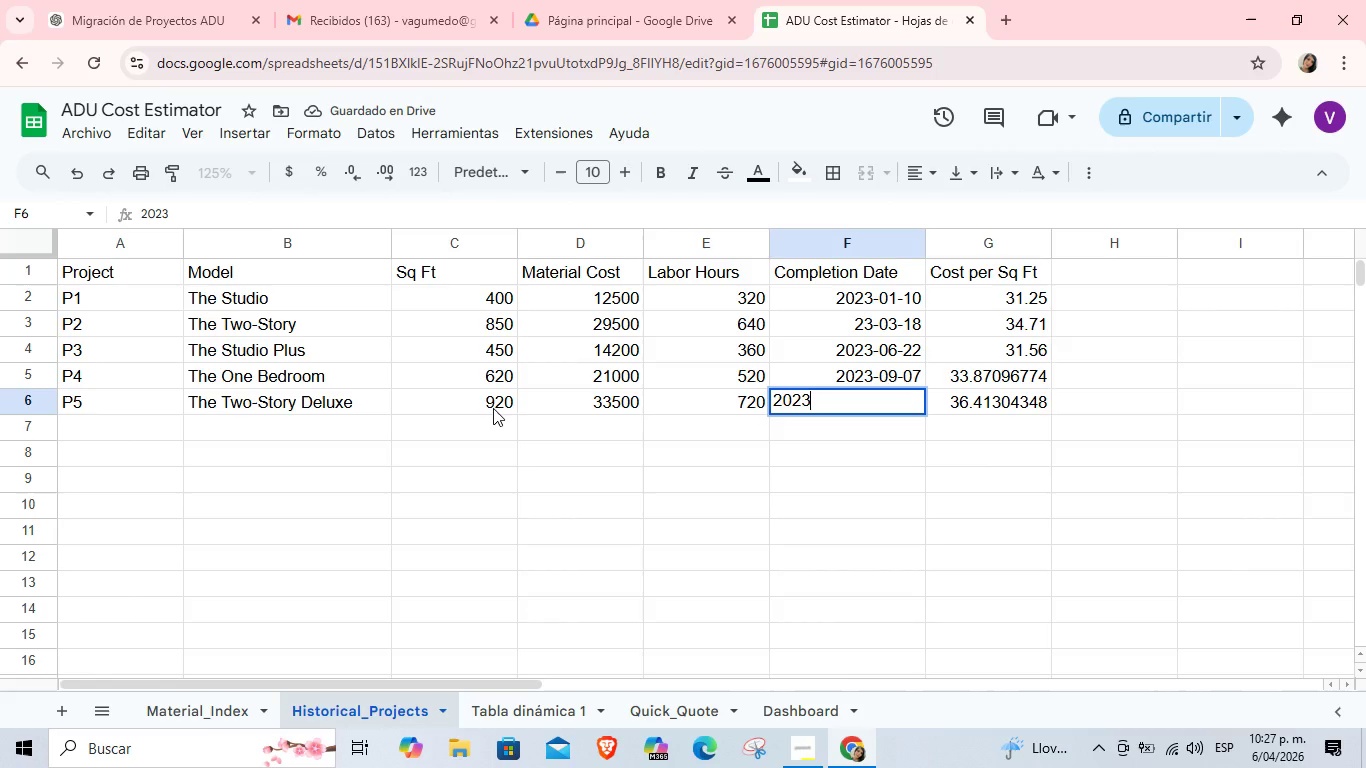 
key(NumpadSubtract)
 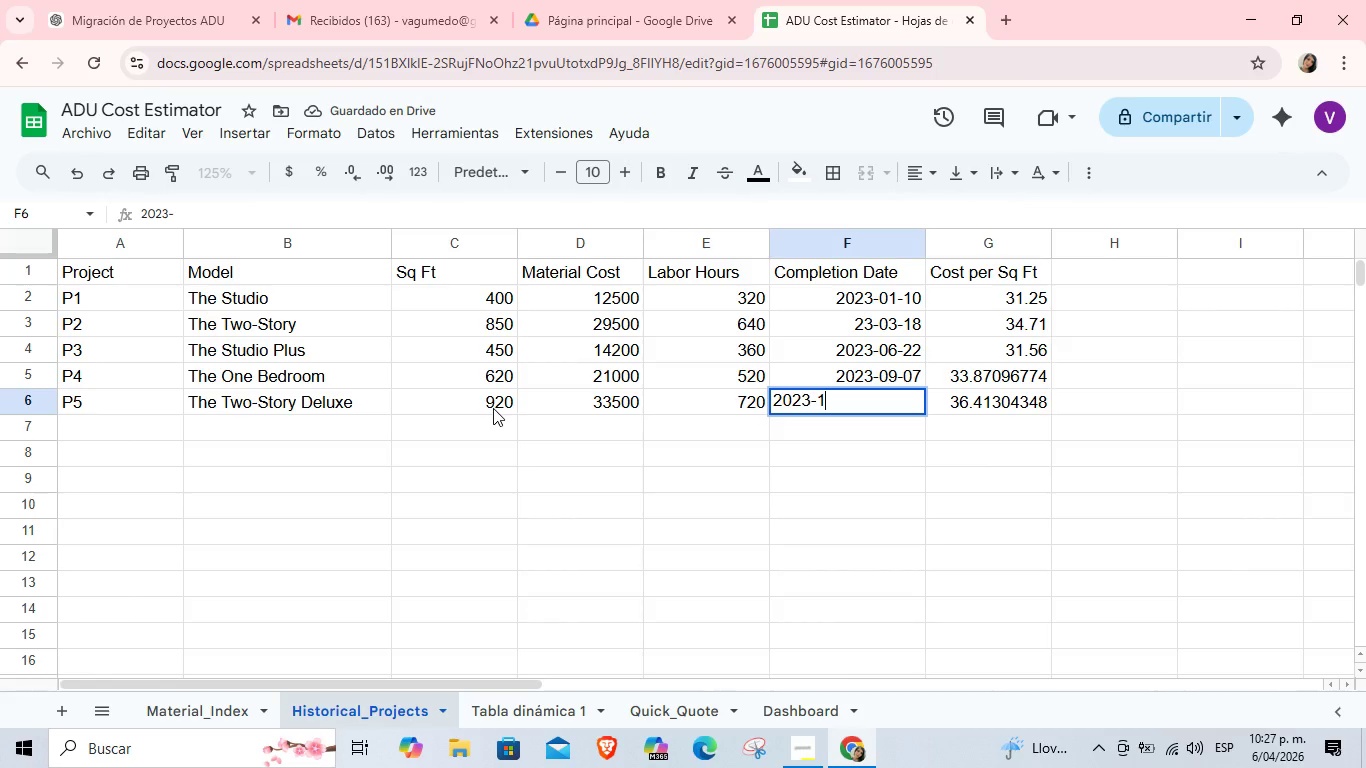 
key(Numpad1)
 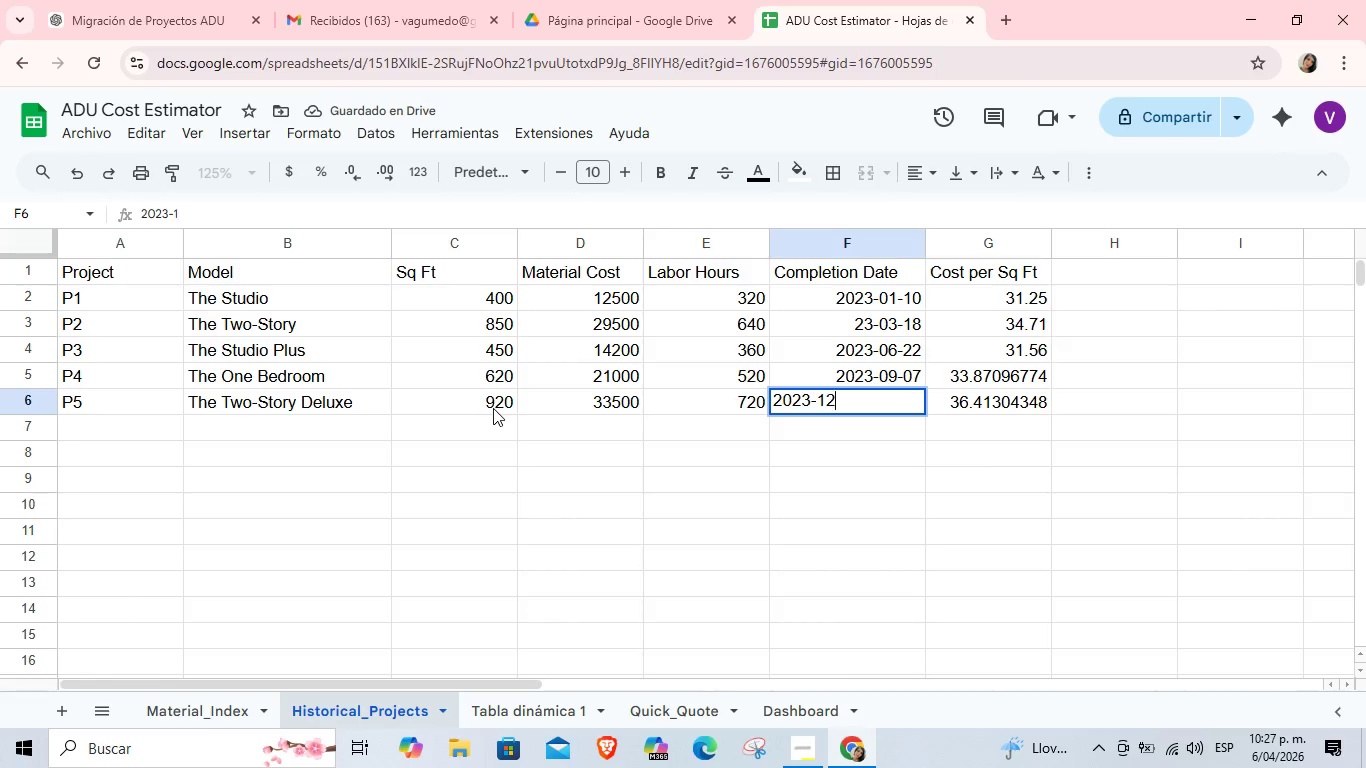 
key(Numpad2)
 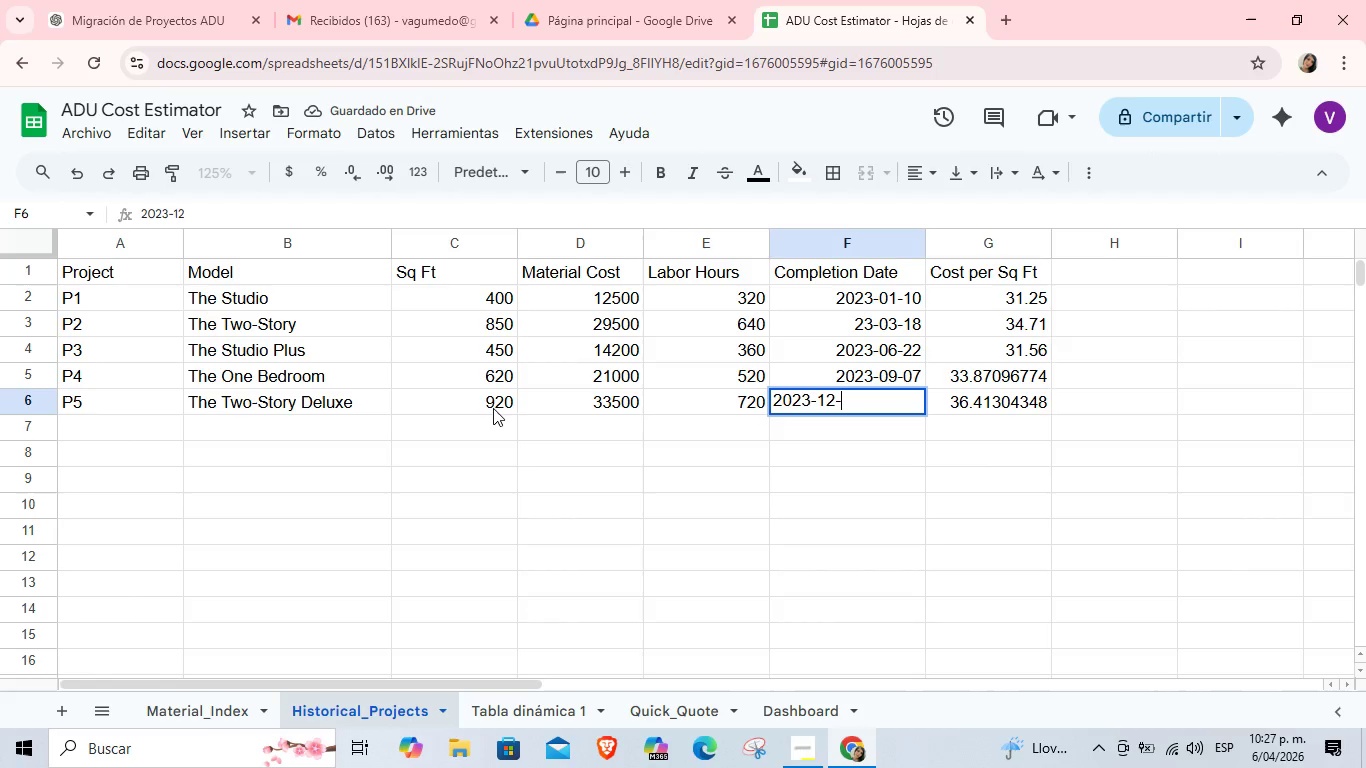 
key(NumpadSubtract)
 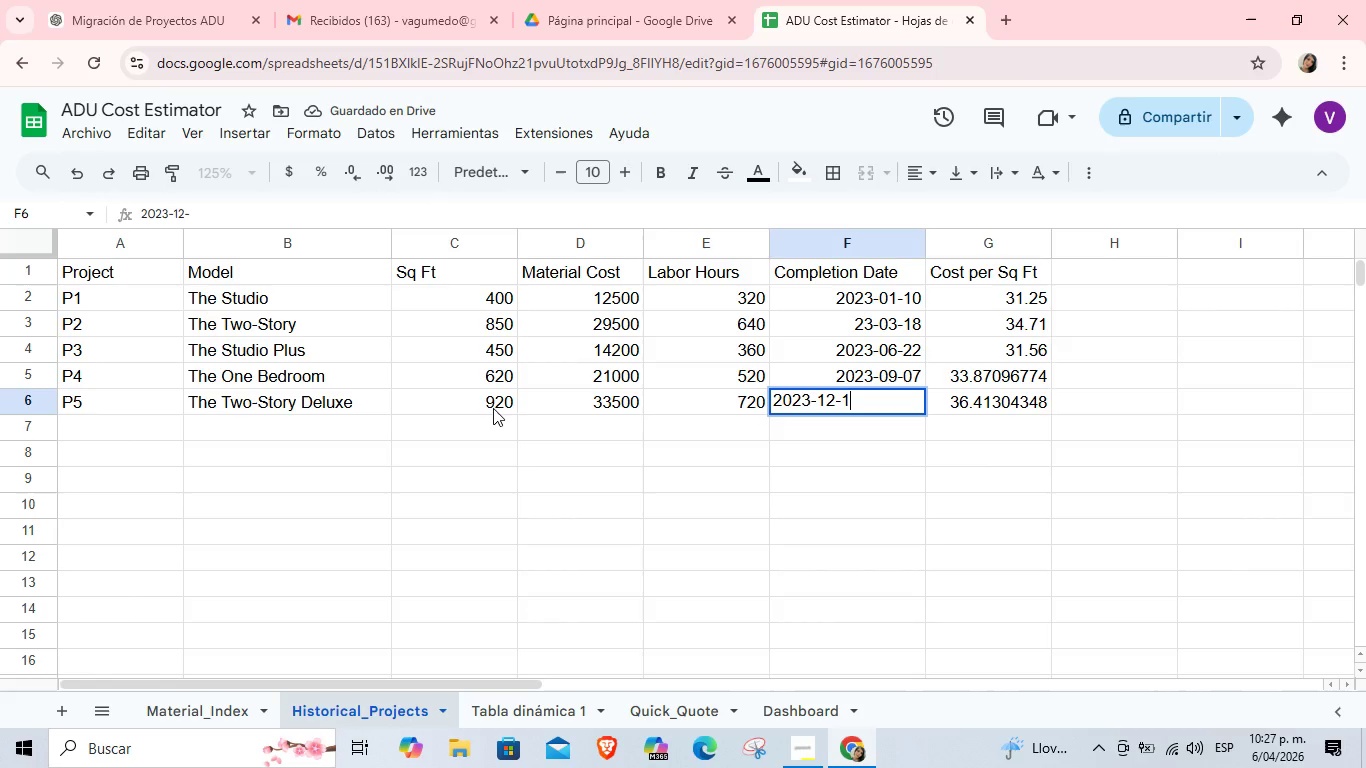 
hold_key(key=Numpad1, duration=0.36)
 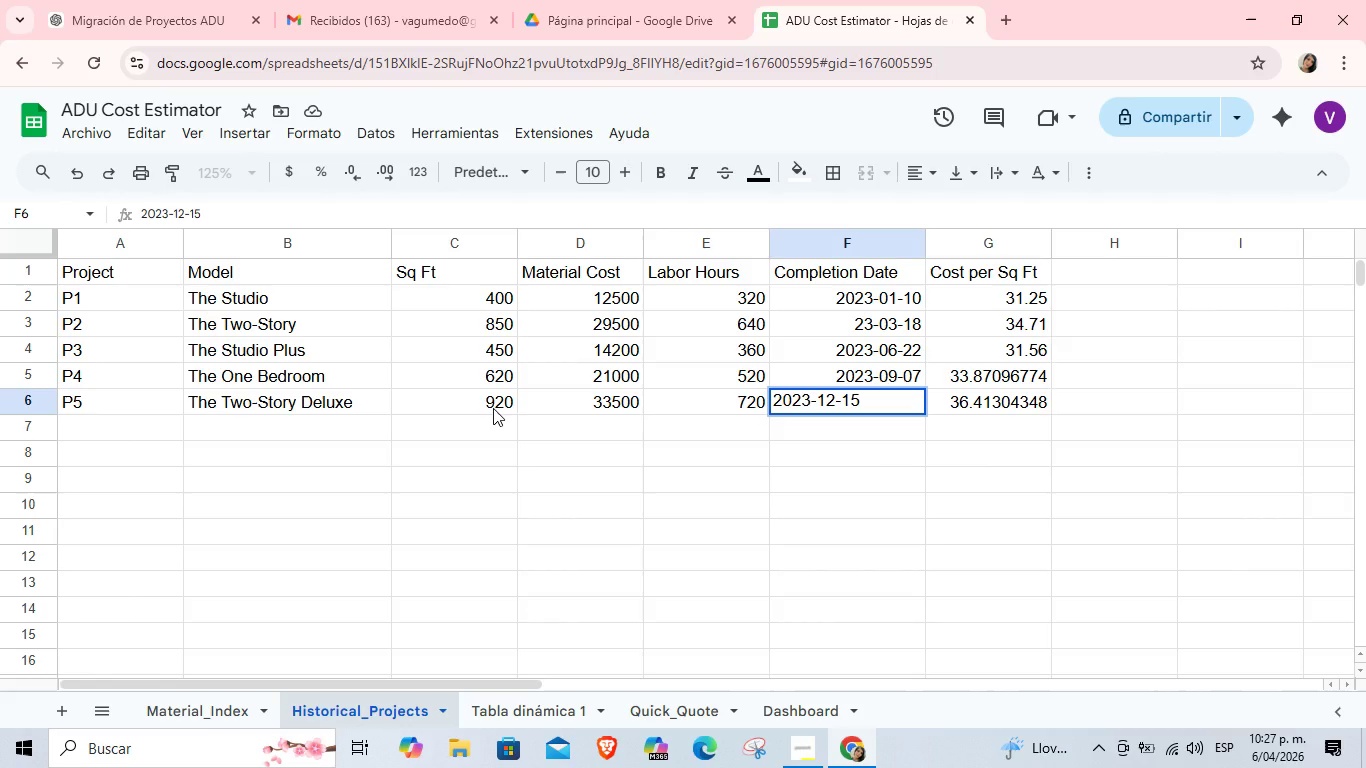 
key(Numpad5)
 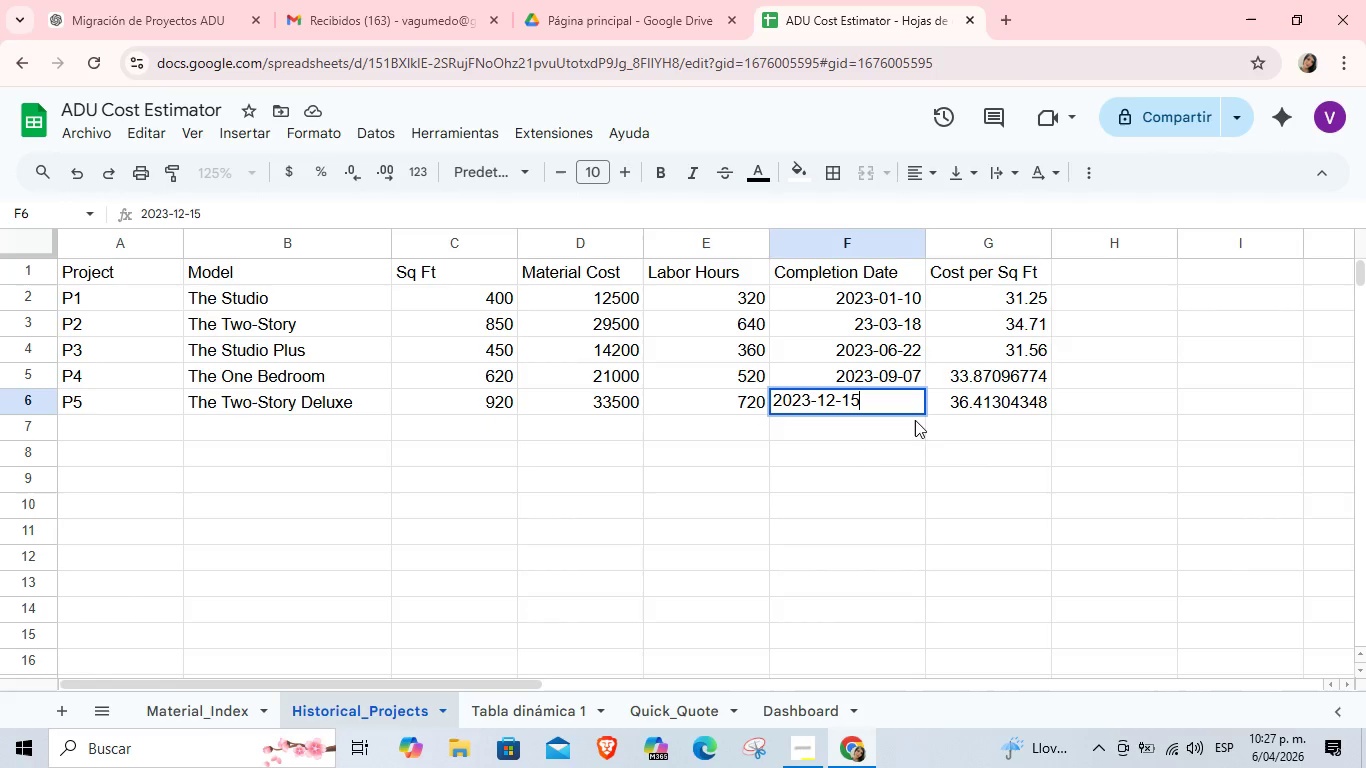 
left_click([1023, 371])
 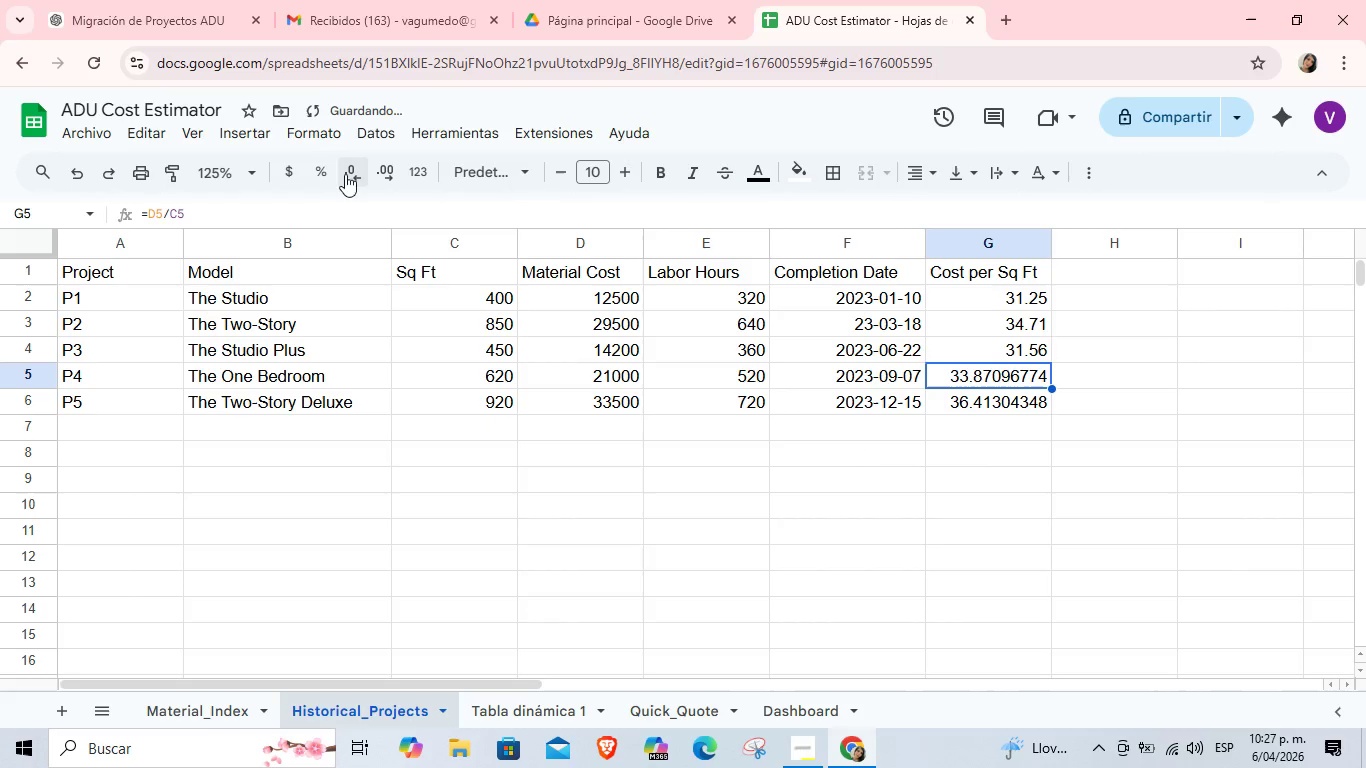 
double_click([348, 172])
 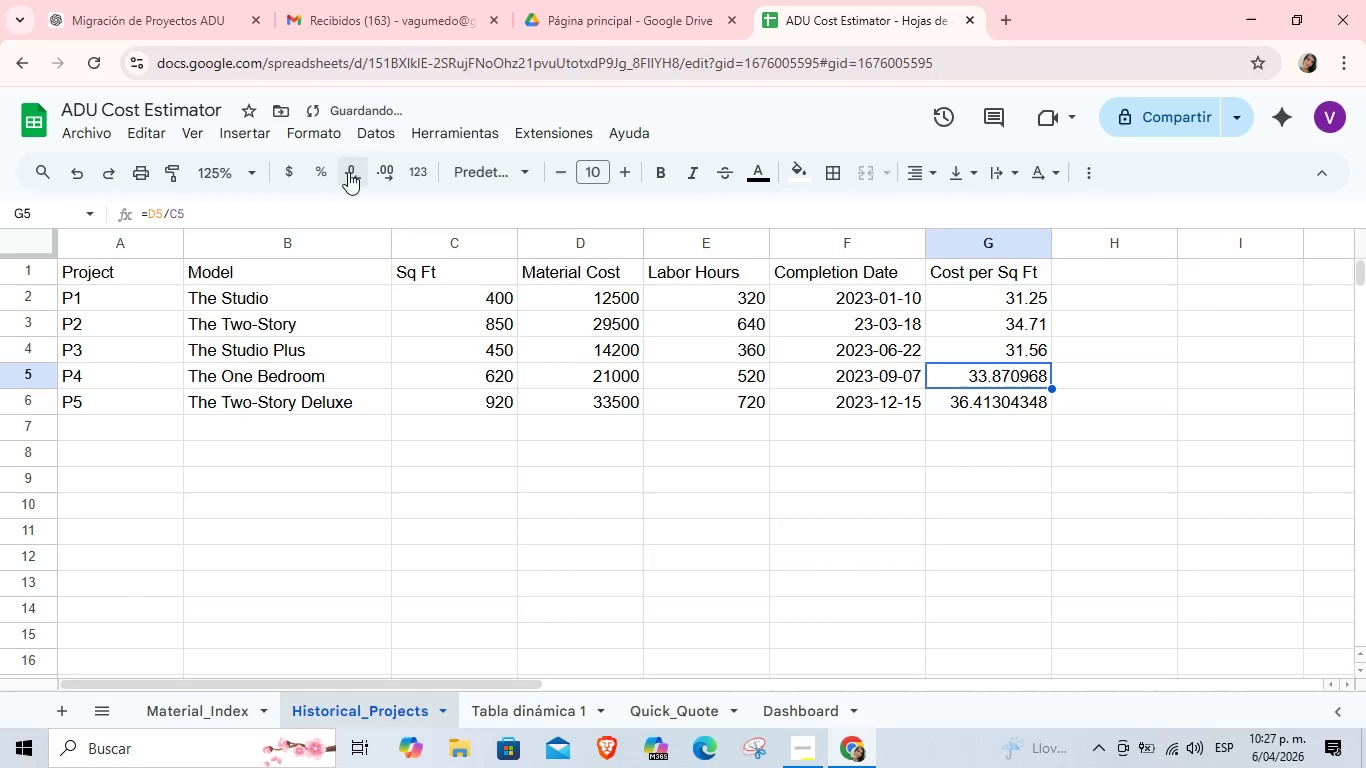 
triple_click([348, 172])
 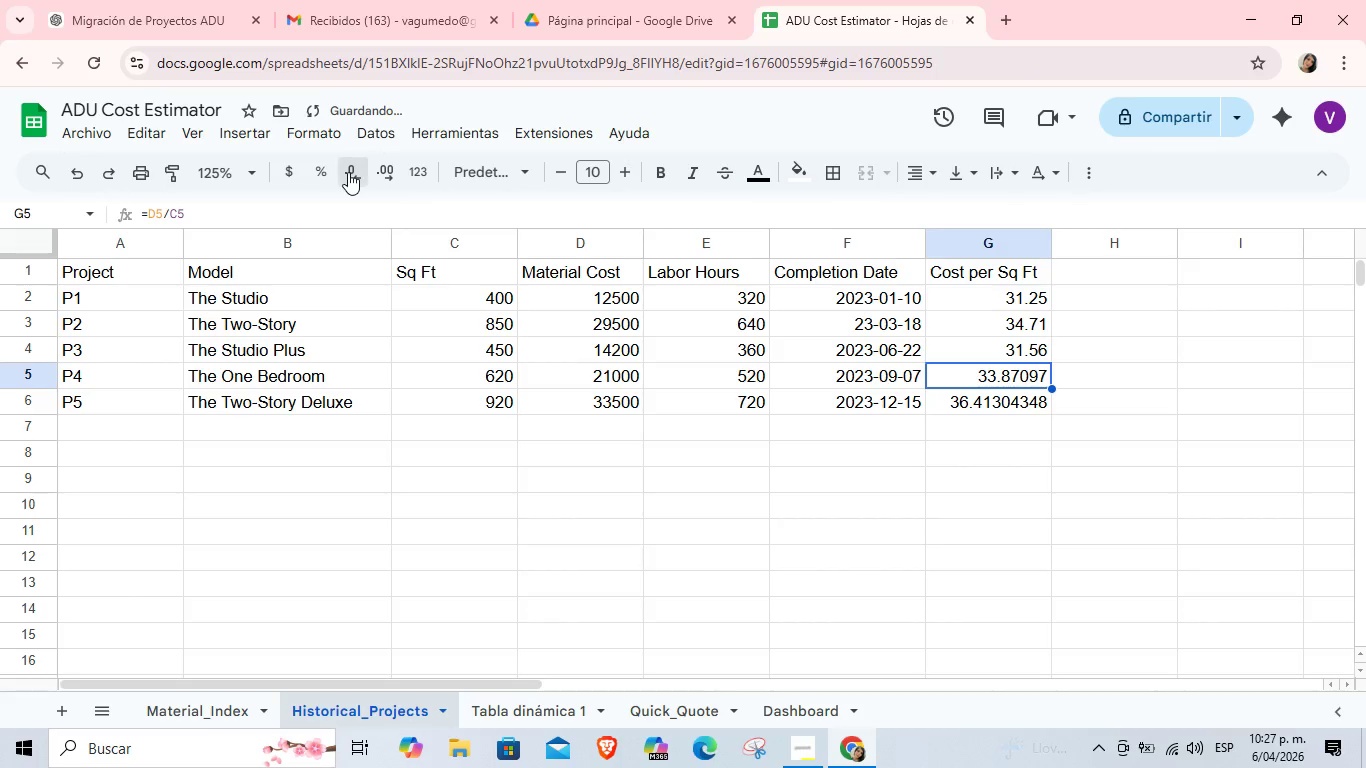 
triple_click([348, 172])
 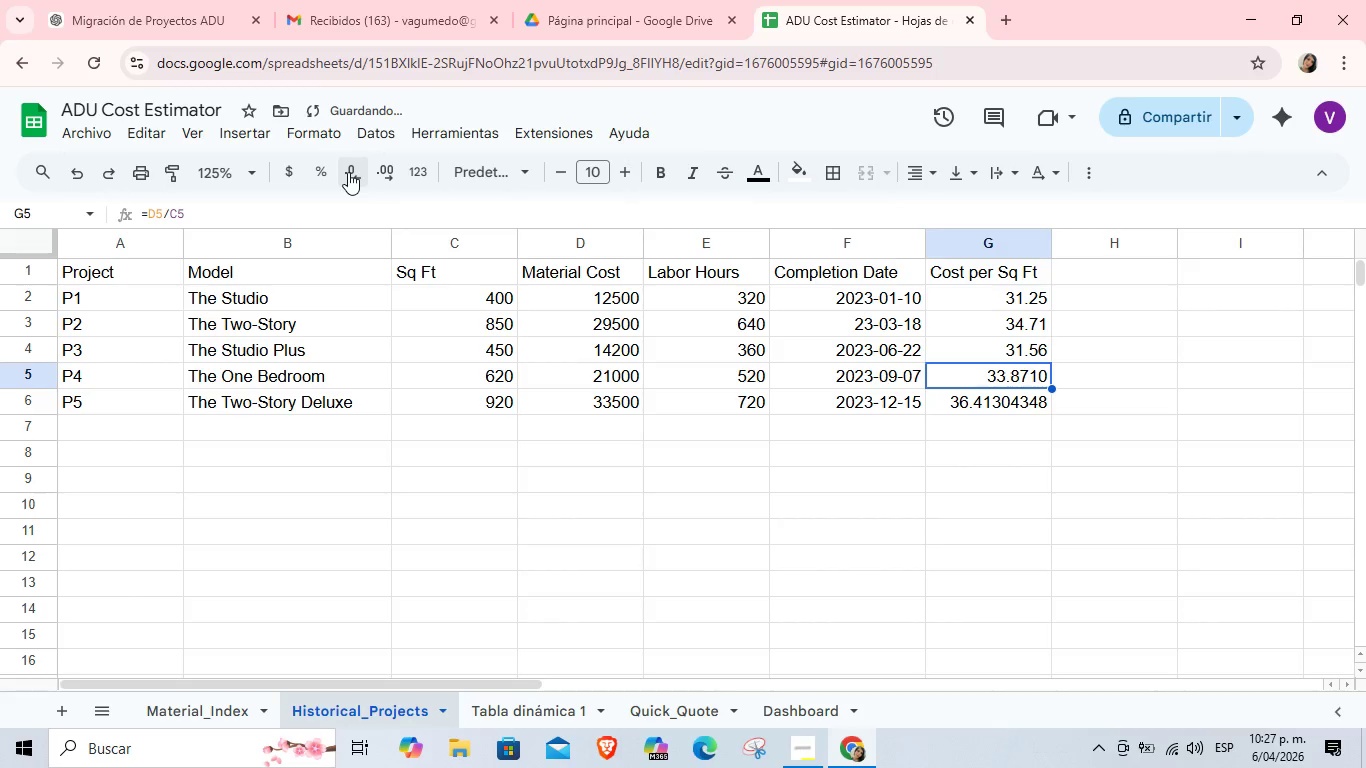 
triple_click([348, 172])
 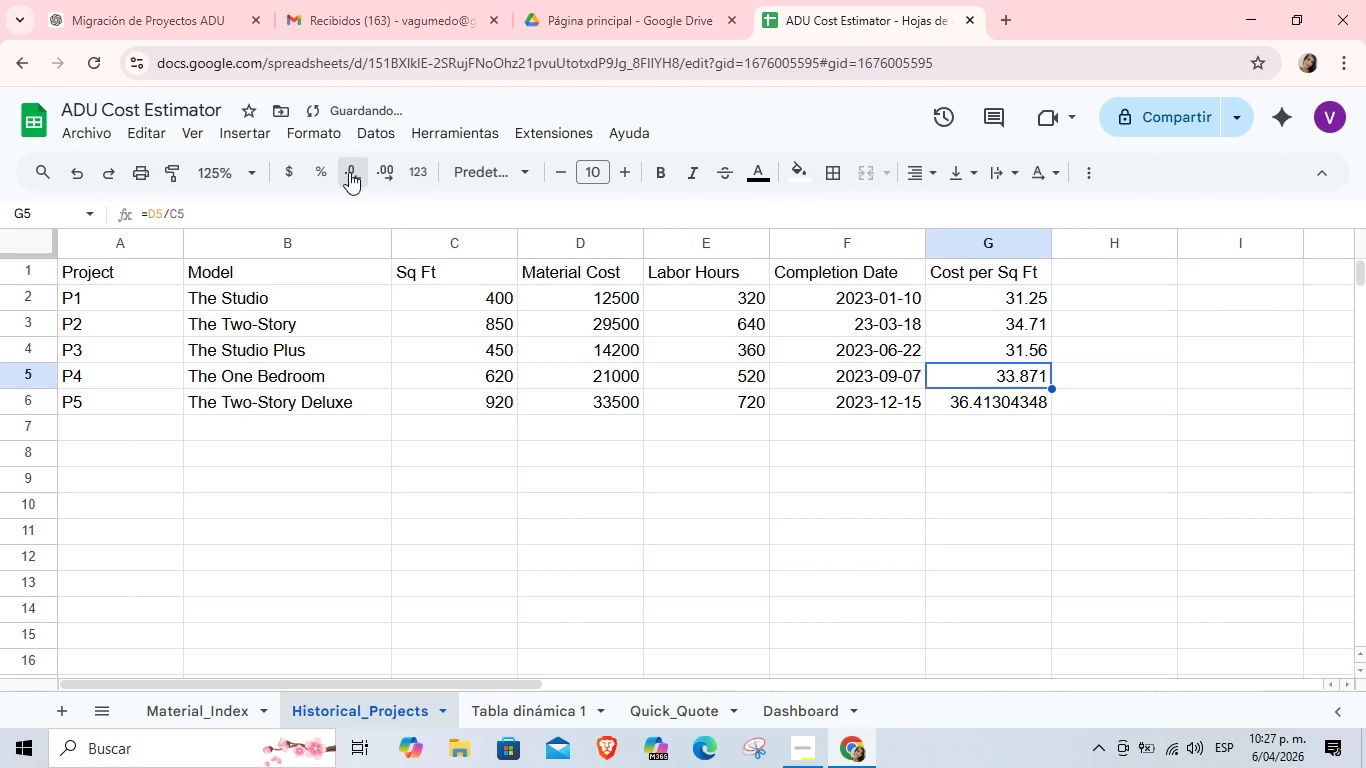 
triple_click([349, 172])
 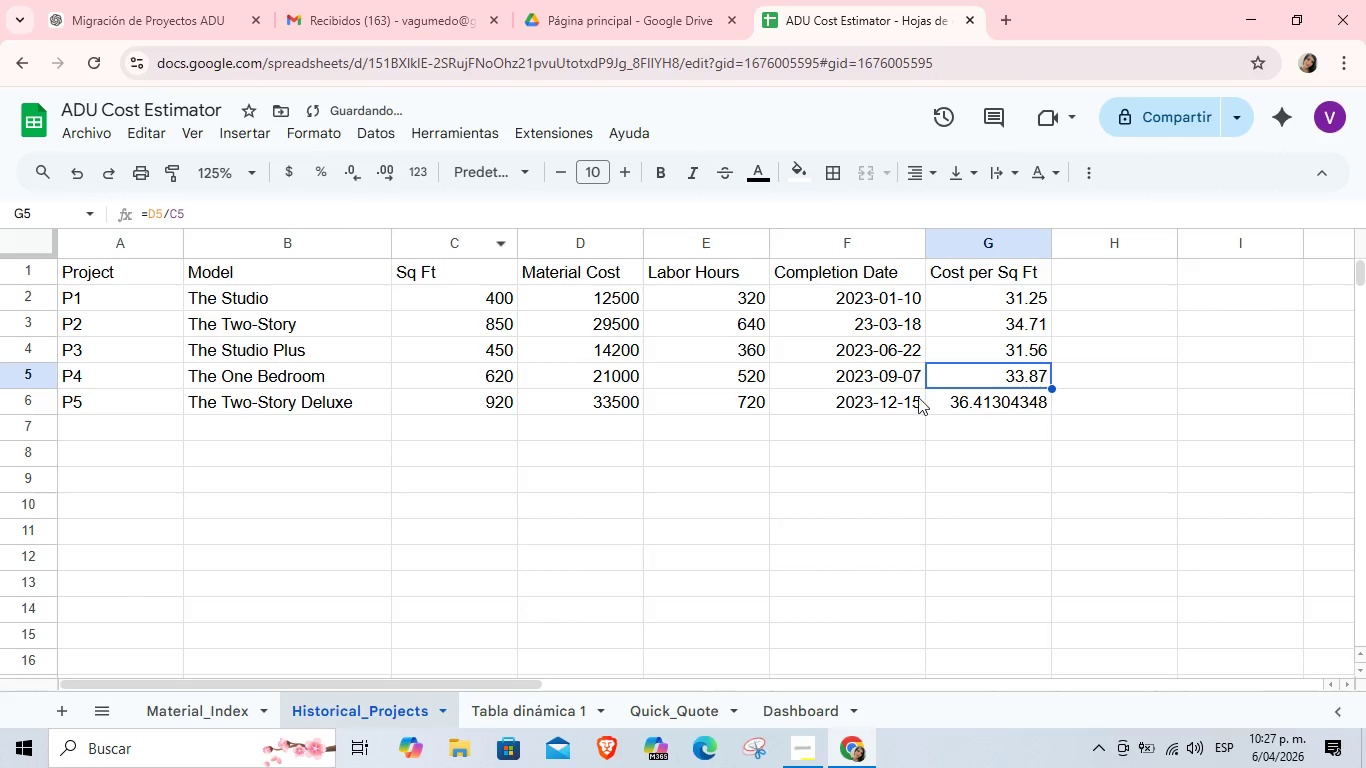 
left_click([958, 394])
 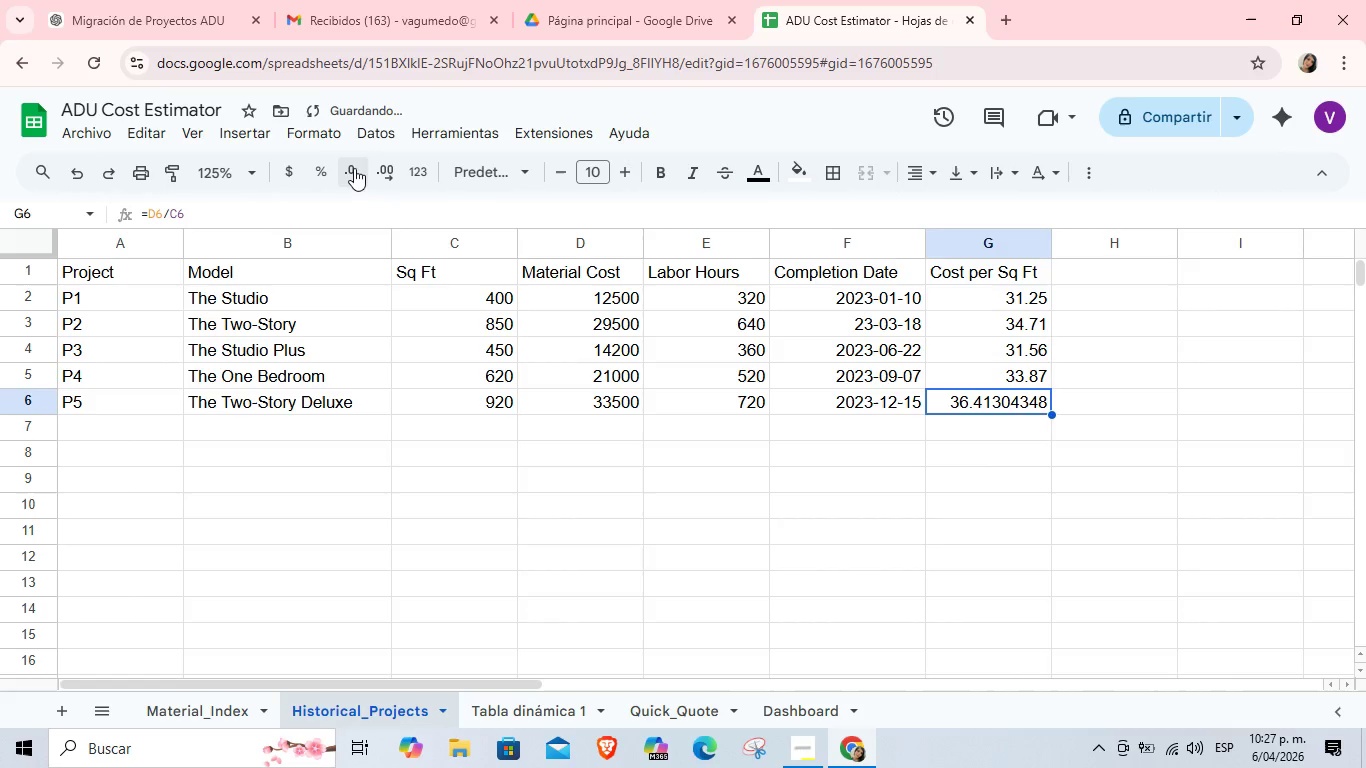 
double_click([357, 168])
 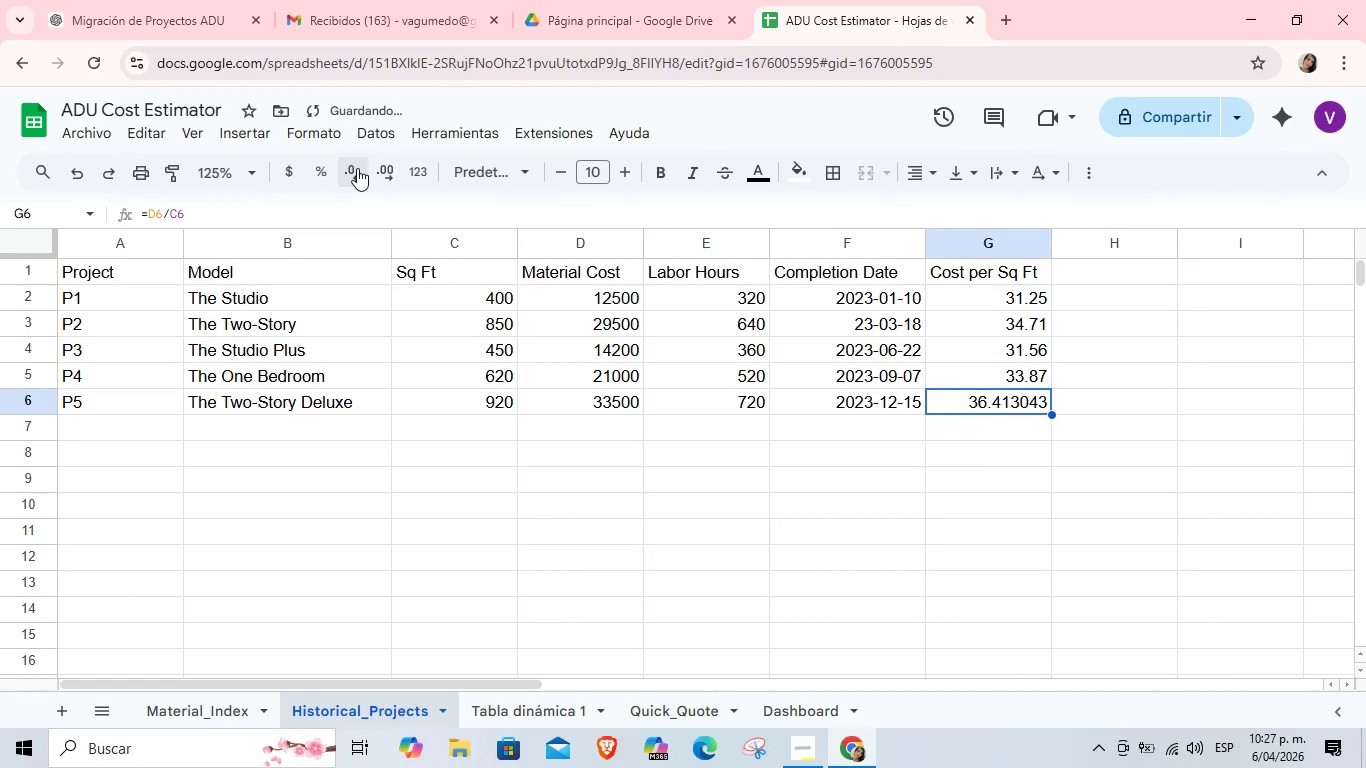 
triple_click([357, 168])
 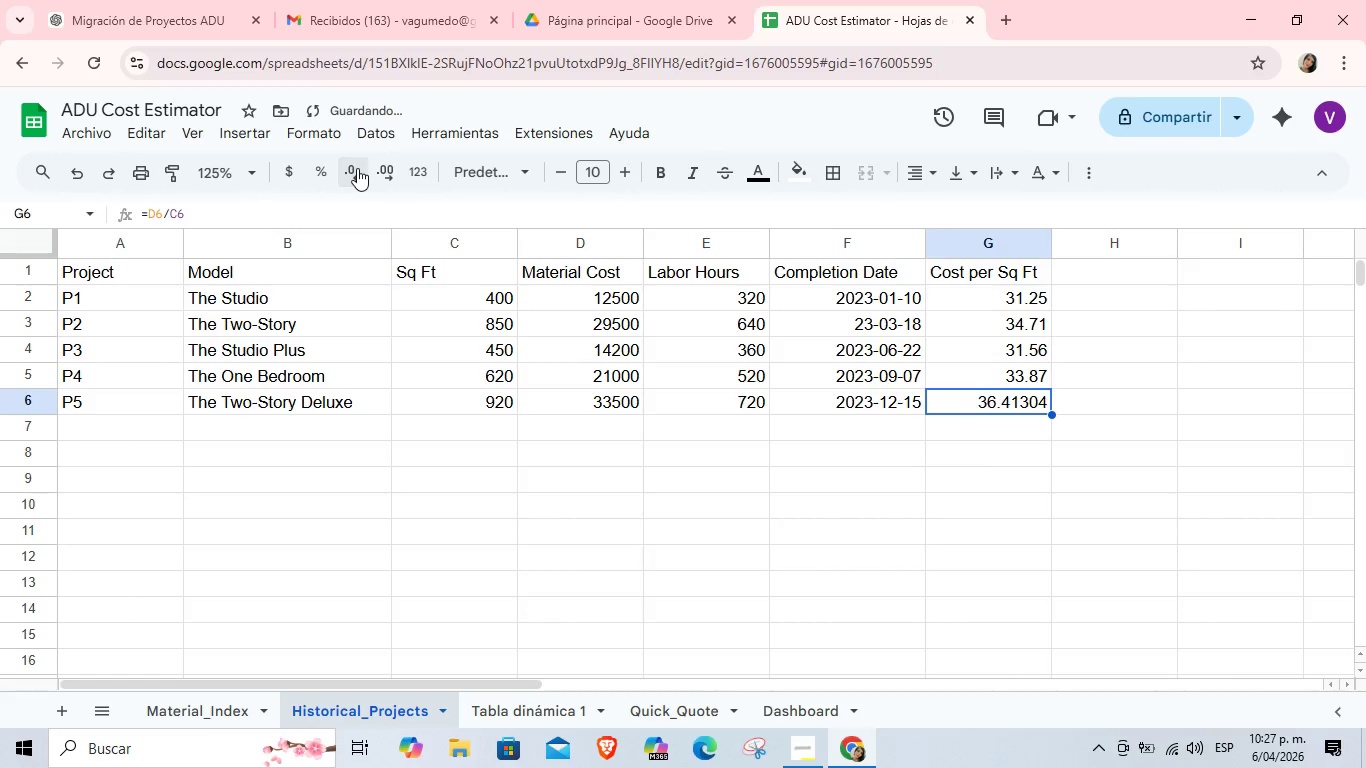 
triple_click([357, 168])
 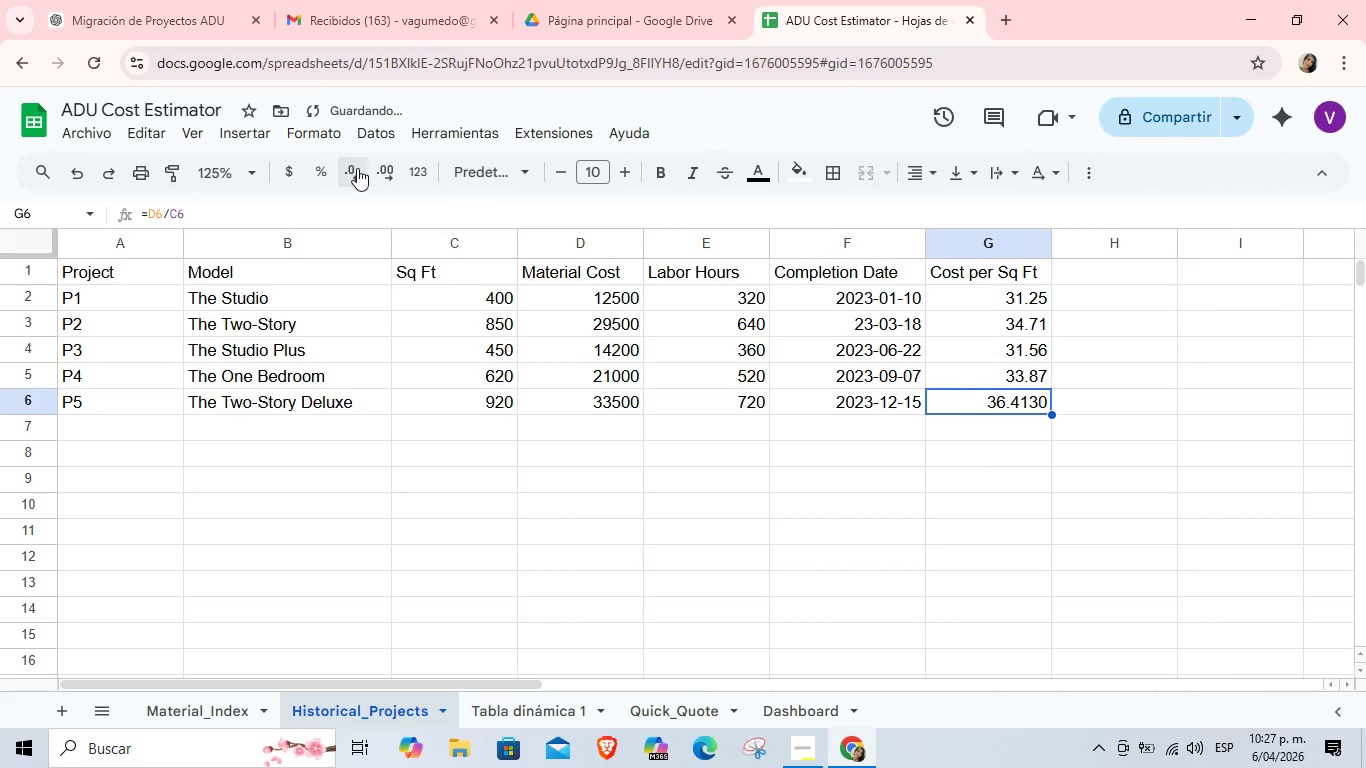 
triple_click([357, 168])
 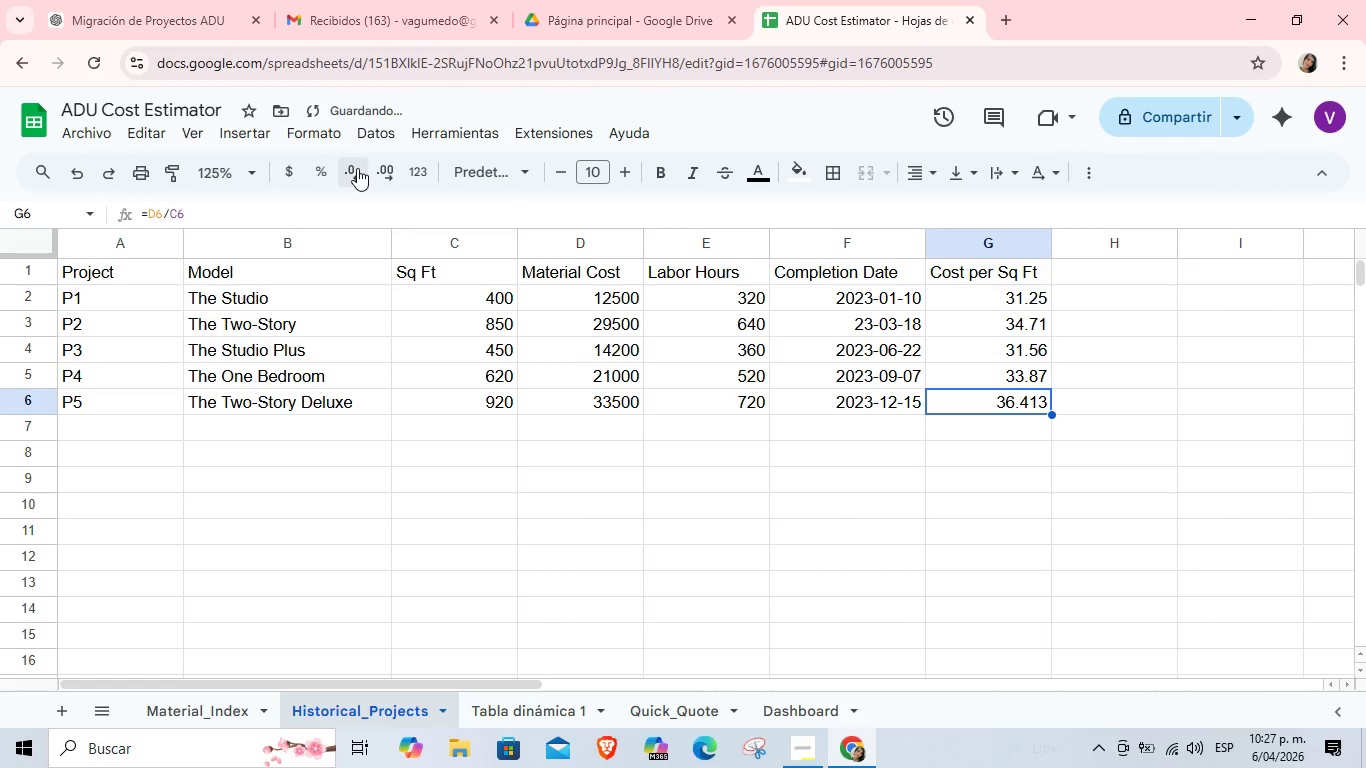 
left_click([357, 168])
 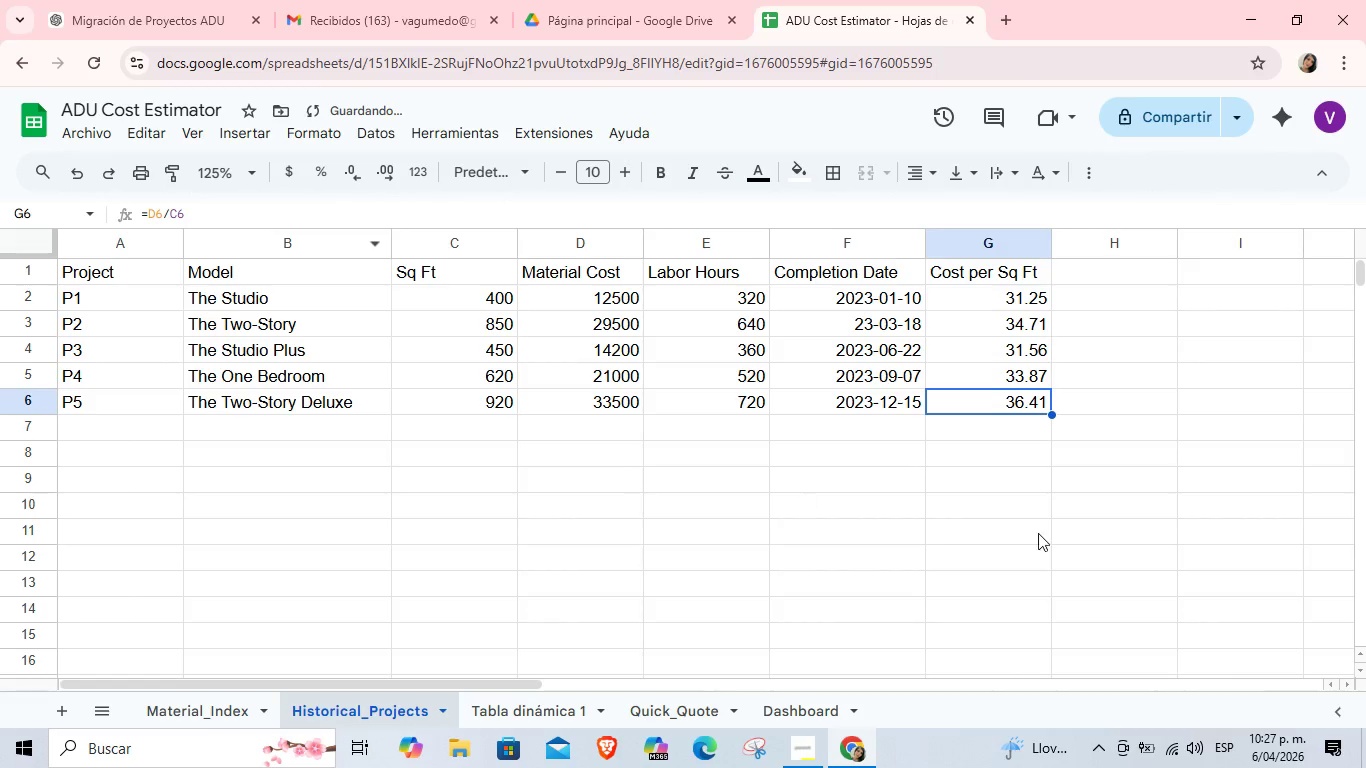 
left_click([1041, 508])
 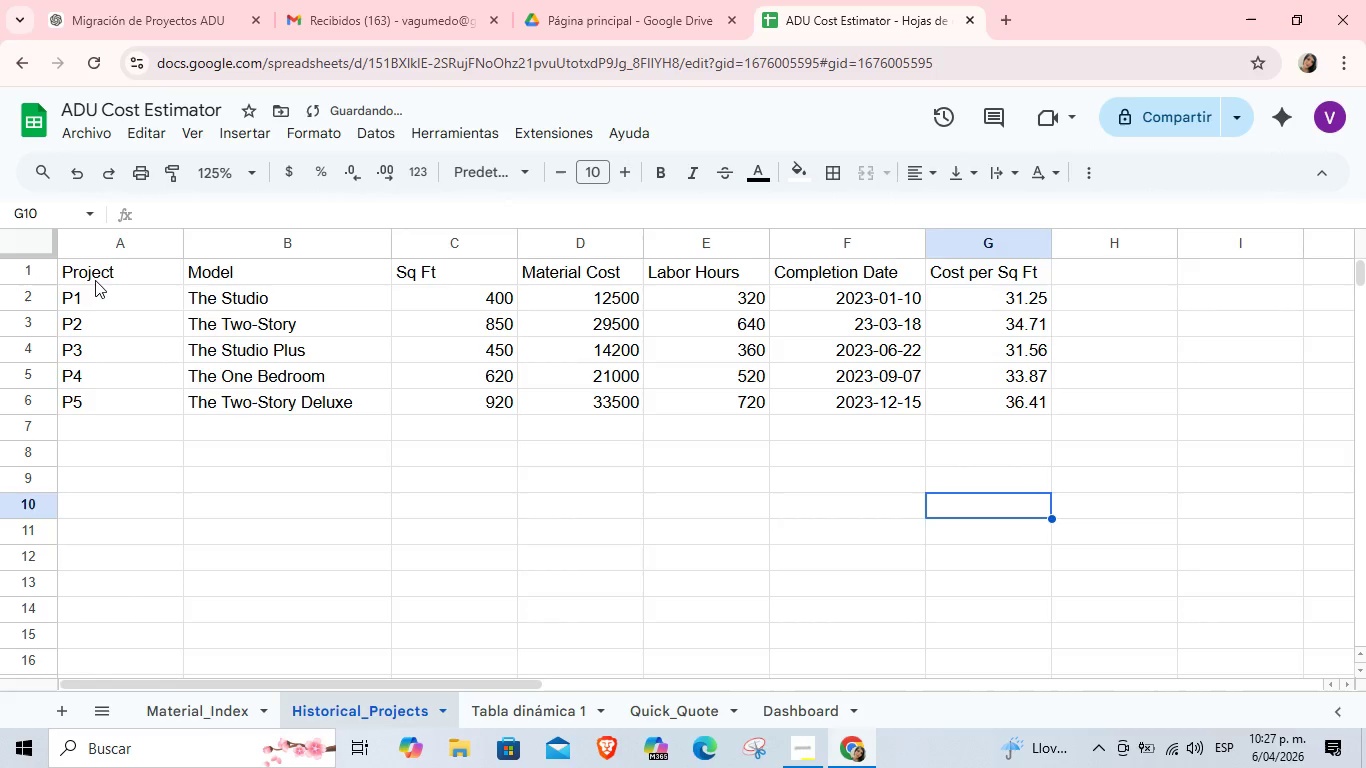 
left_click_drag(start_coordinate=[105, 270], to_coordinate=[1028, 400])
 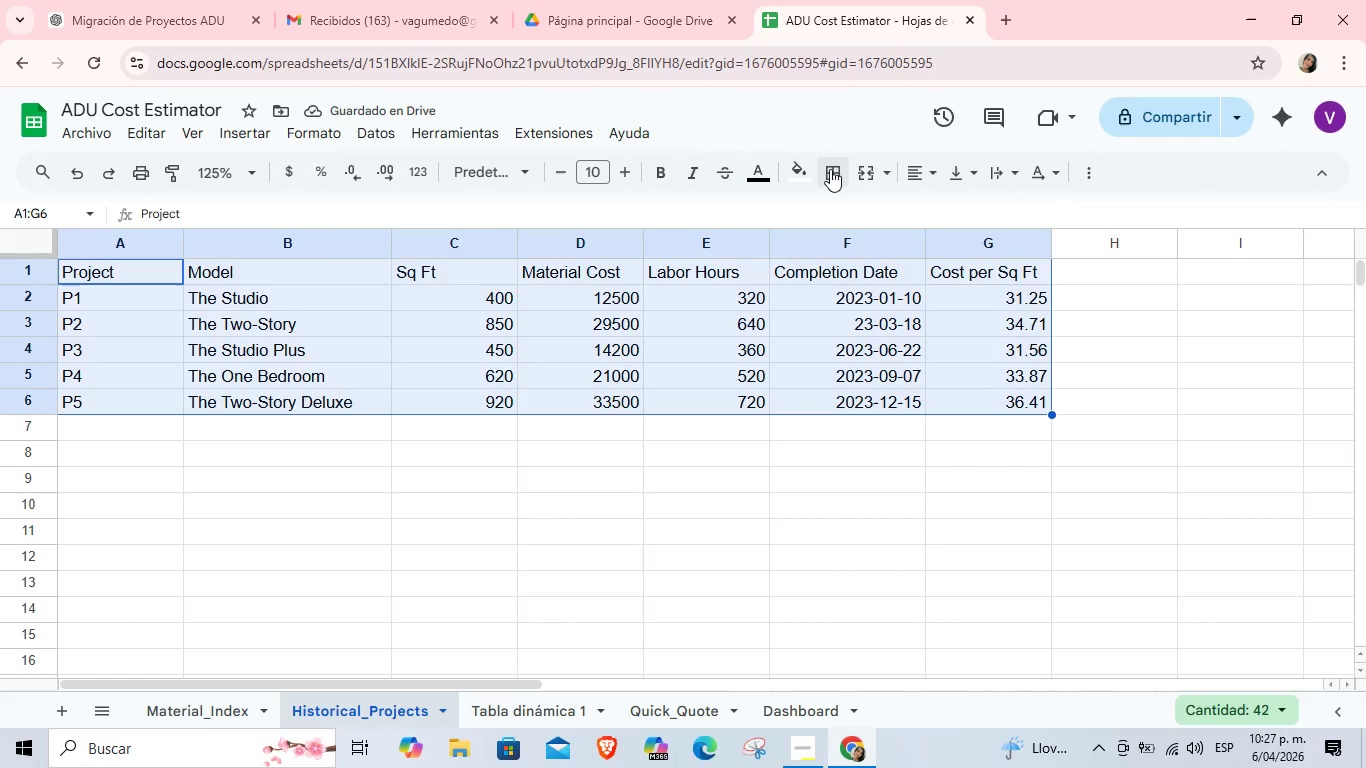 
left_click([830, 169])
 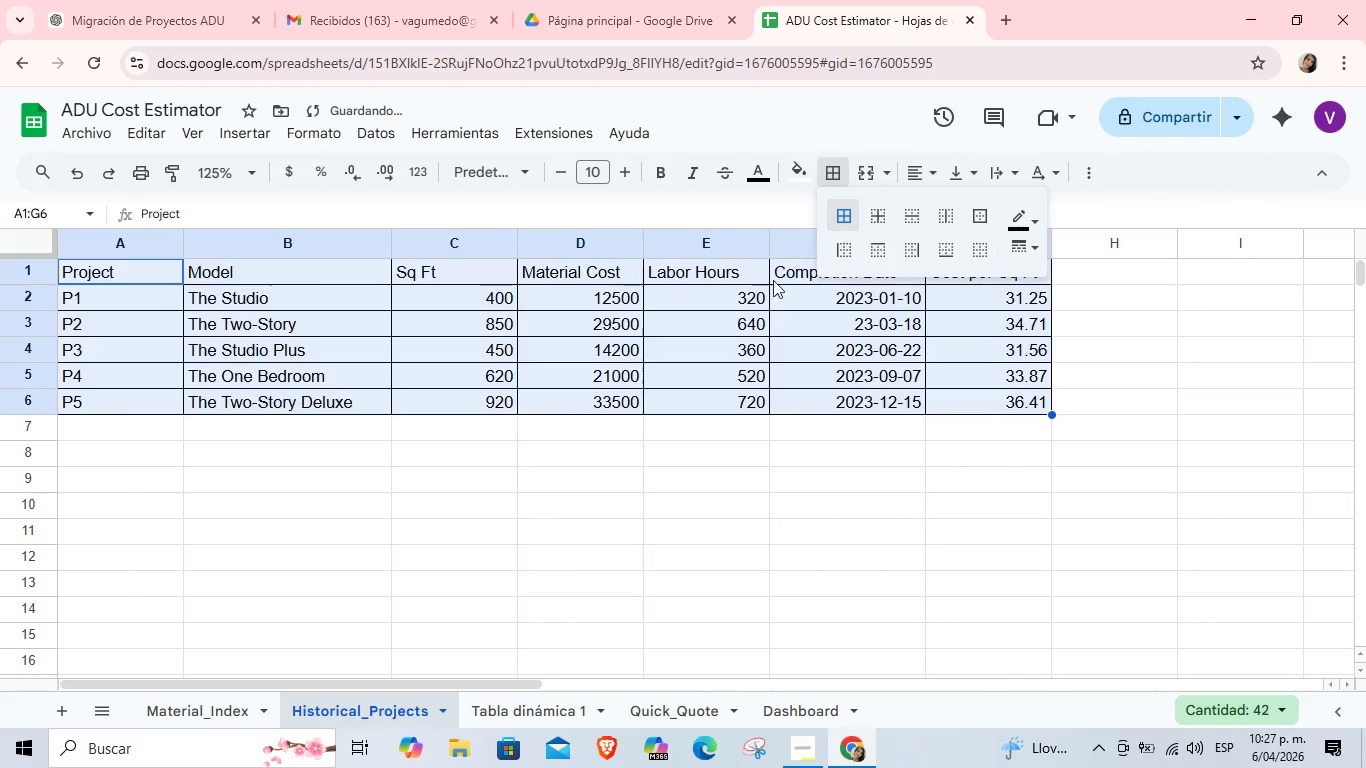 
double_click([732, 333])
 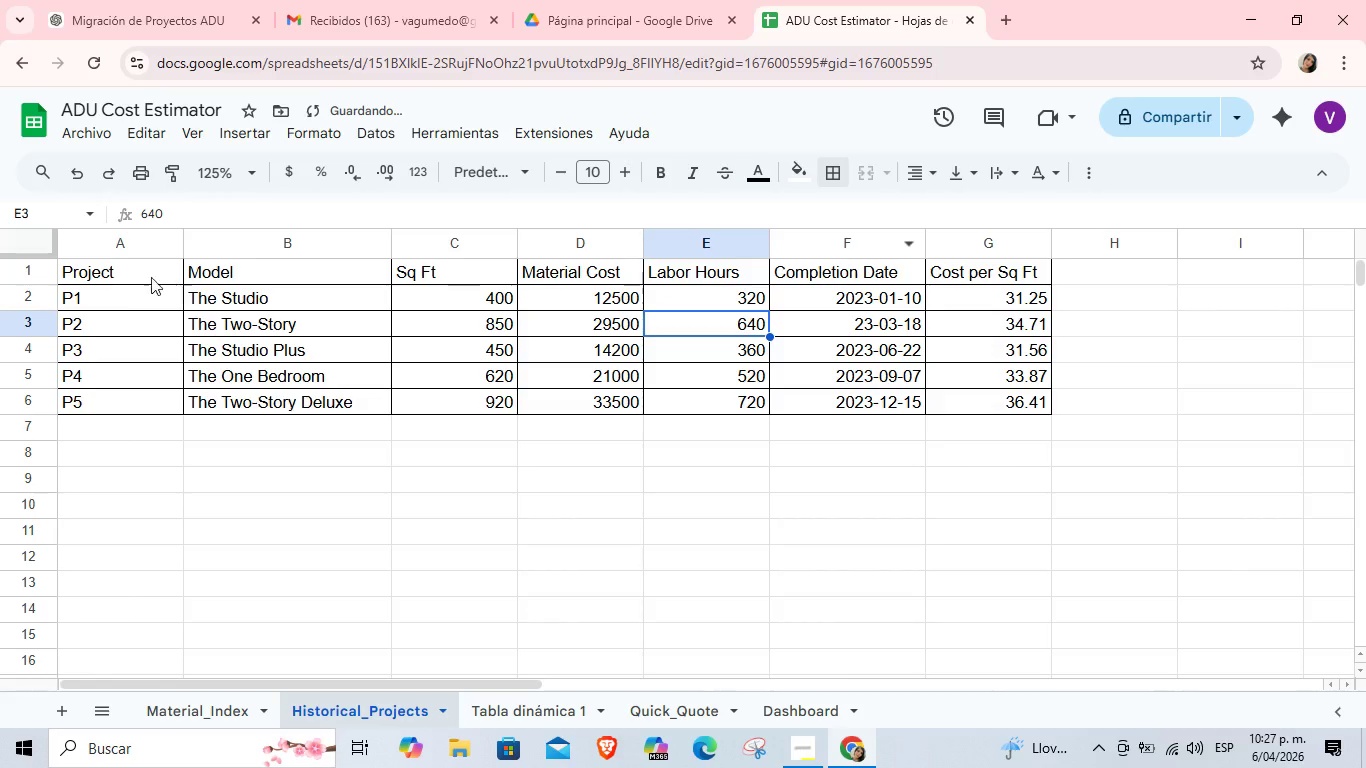 
left_click_drag(start_coordinate=[127, 274], to_coordinate=[987, 266])
 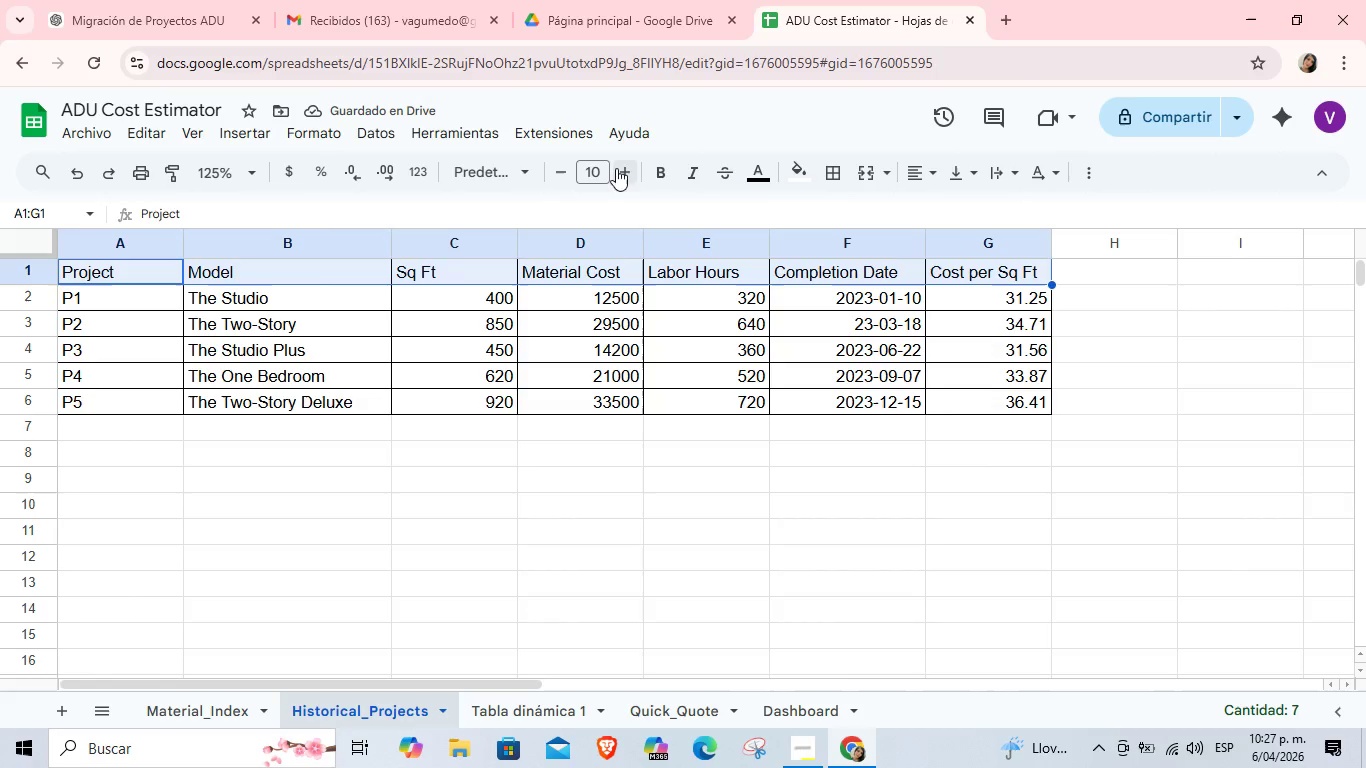 
double_click([617, 172])
 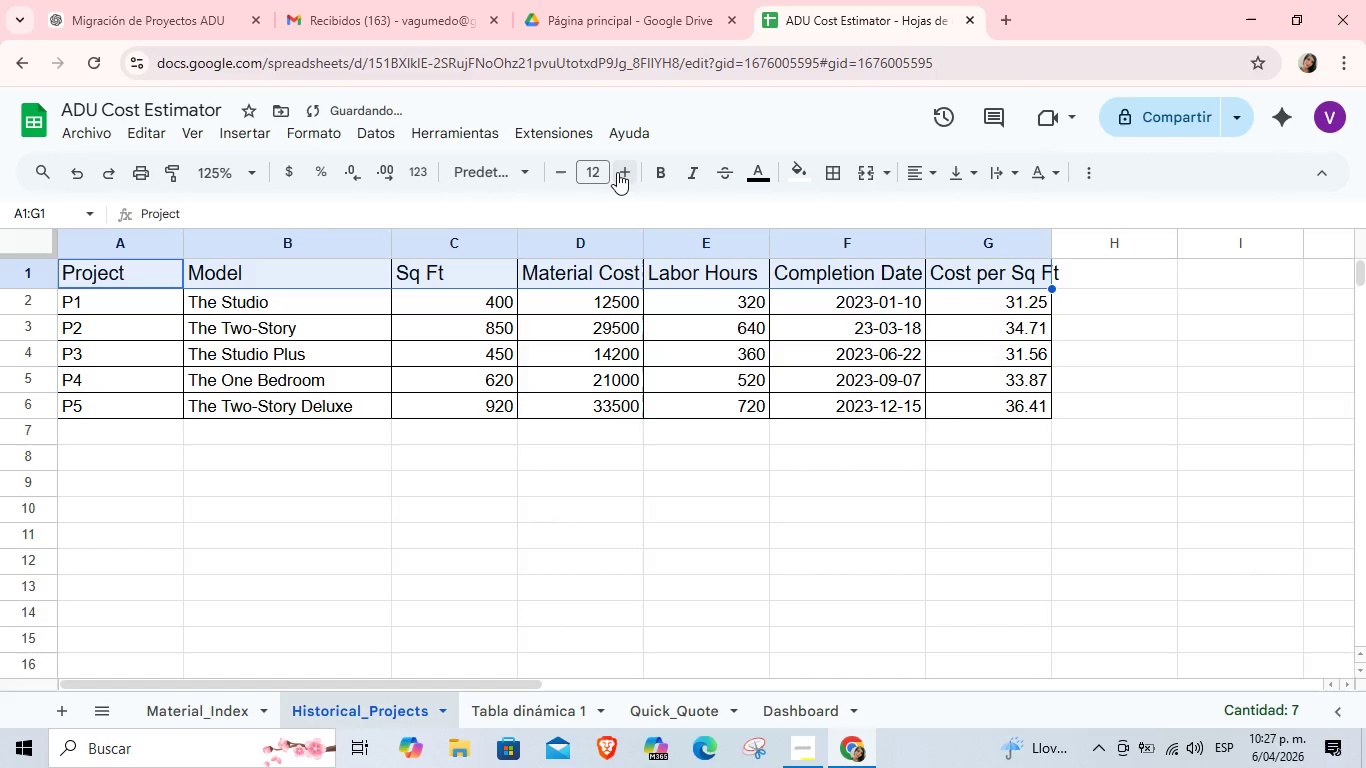 
left_click([617, 172])
 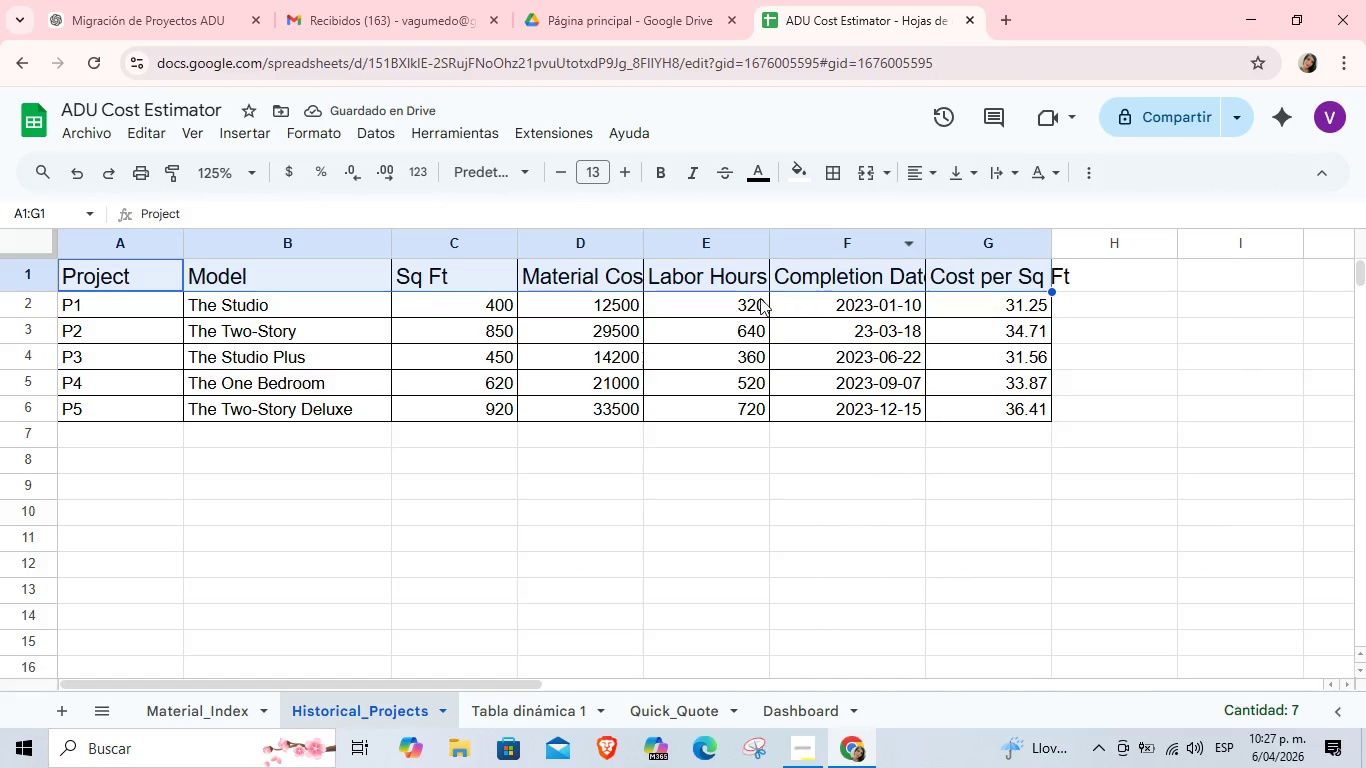 
left_click_drag(start_coordinate=[770, 242], to_coordinate=[791, 242])
 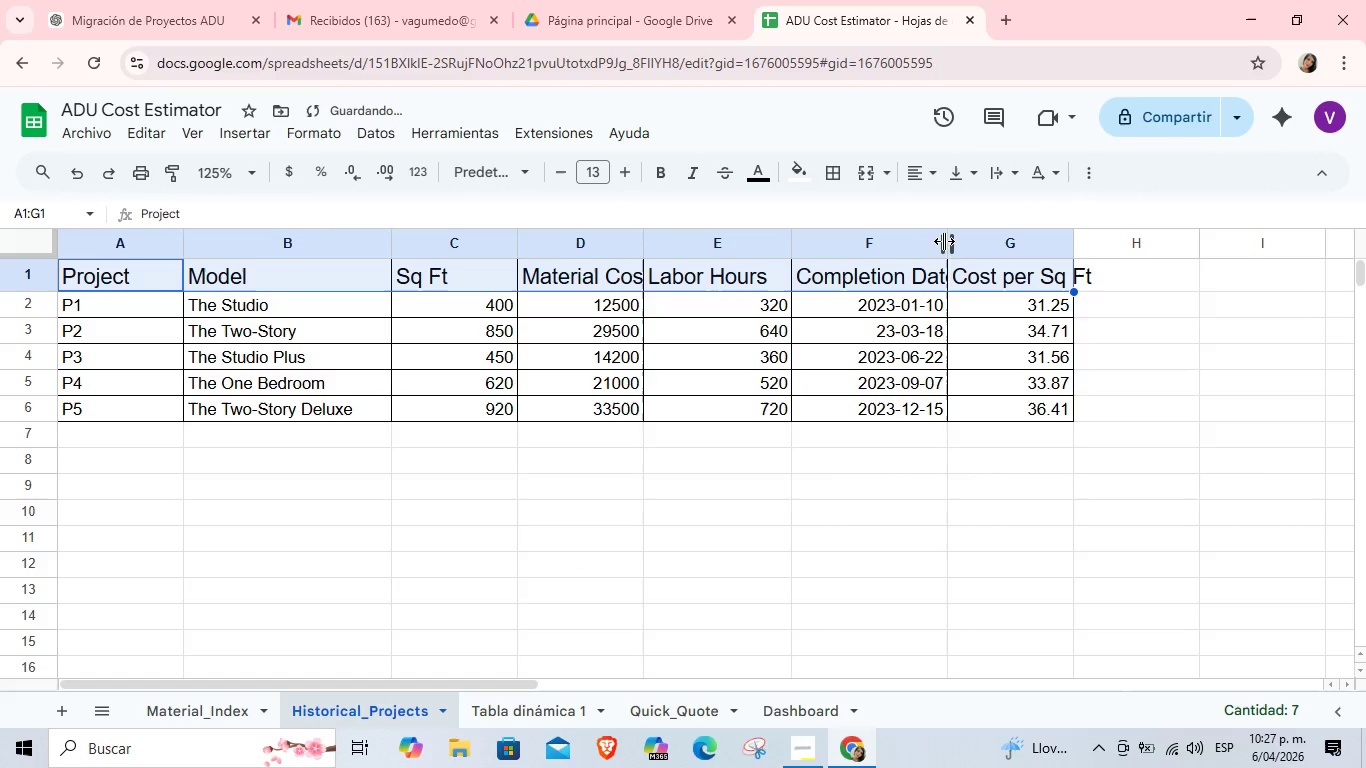 
left_click_drag(start_coordinate=[945, 241], to_coordinate=[974, 245])
 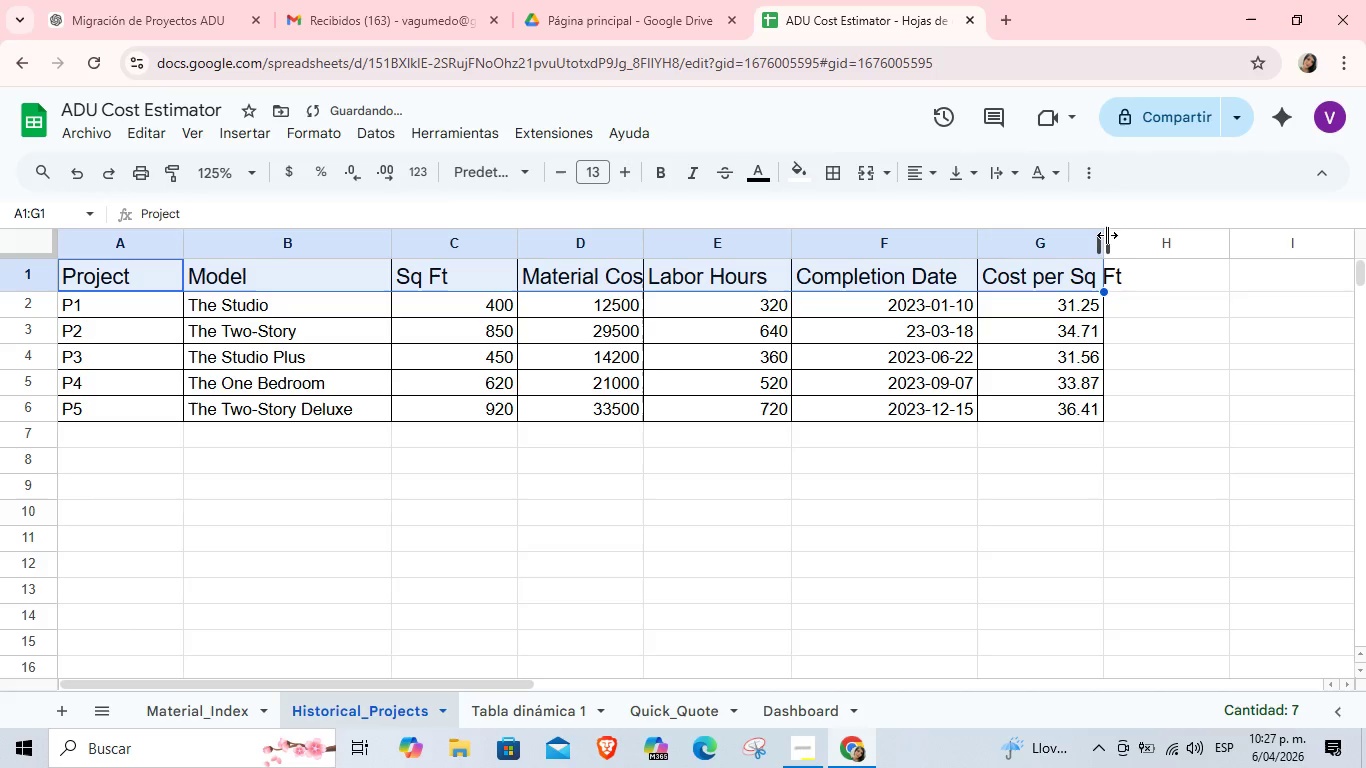 
left_click_drag(start_coordinate=[1106, 242], to_coordinate=[1129, 242])
 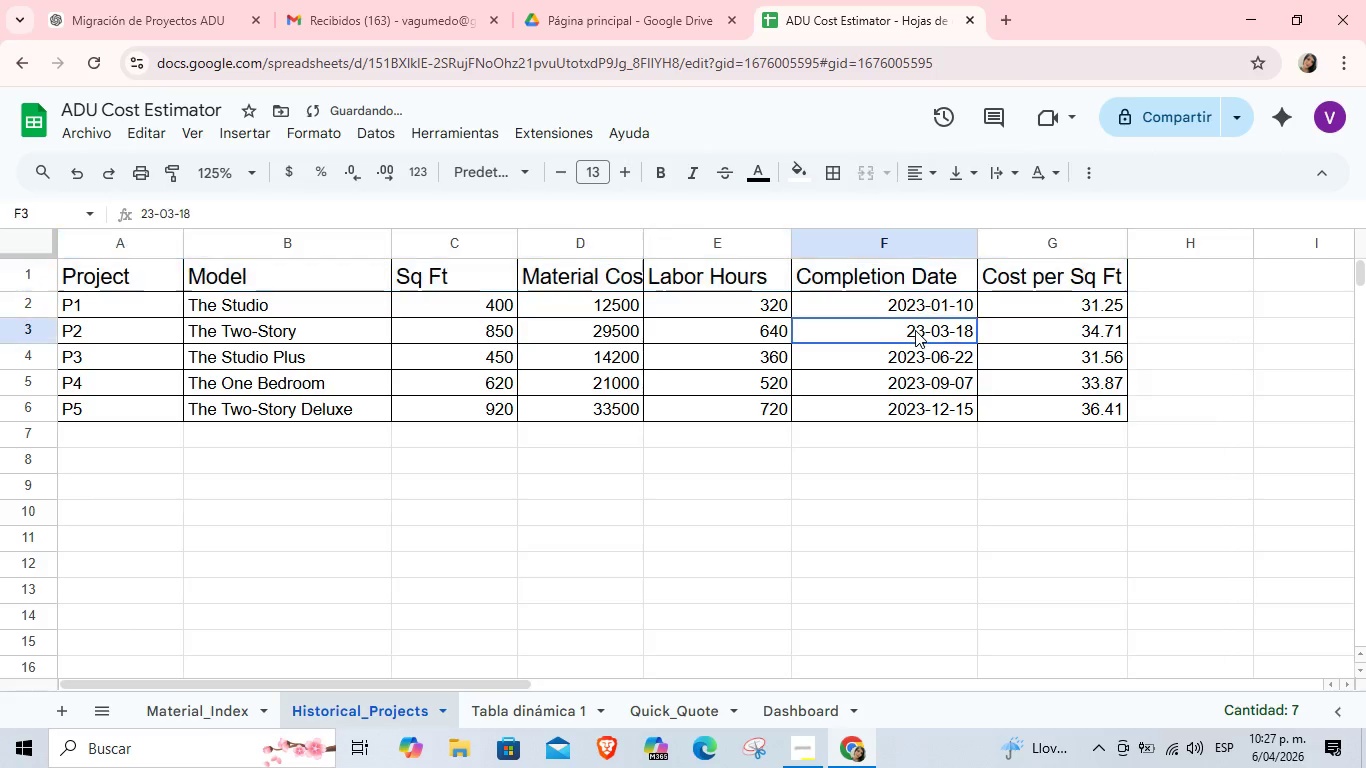 
double_click([915, 330])
 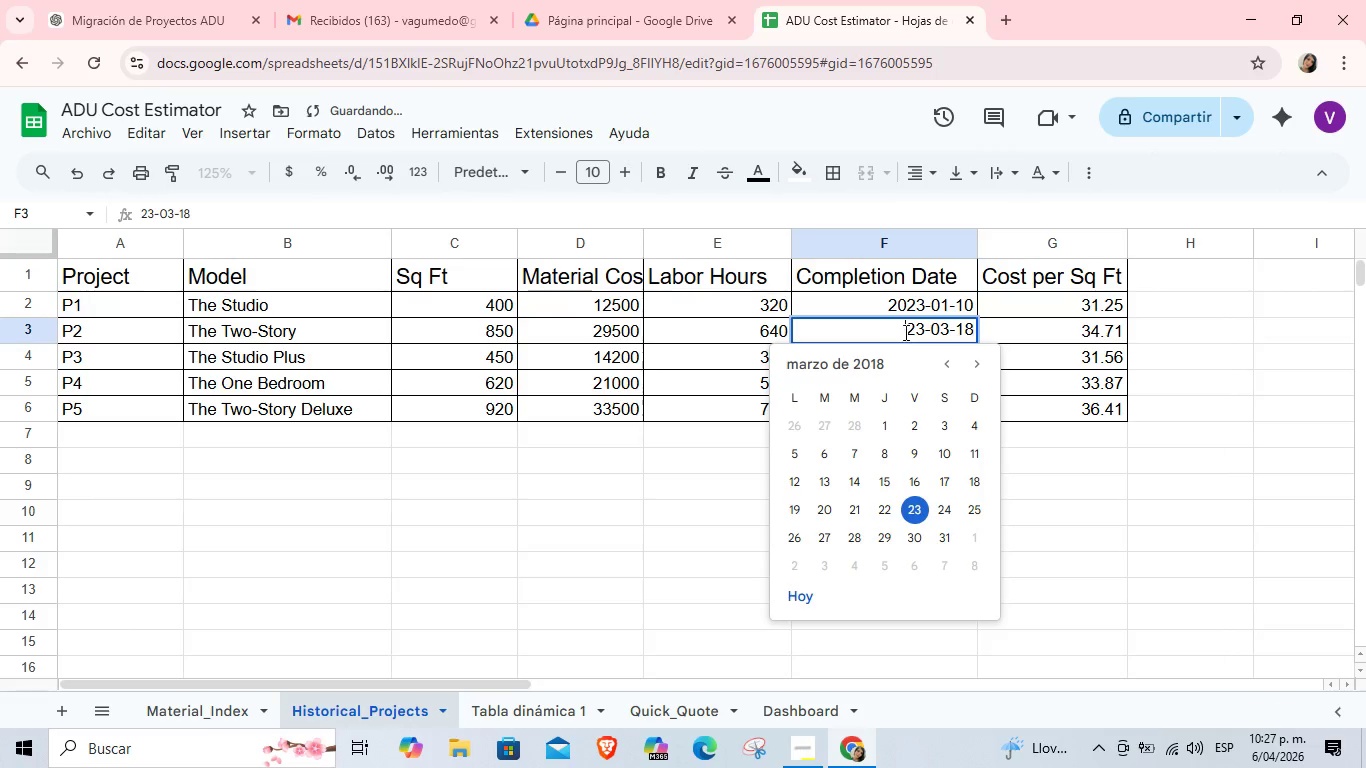 
left_click([904, 332])
 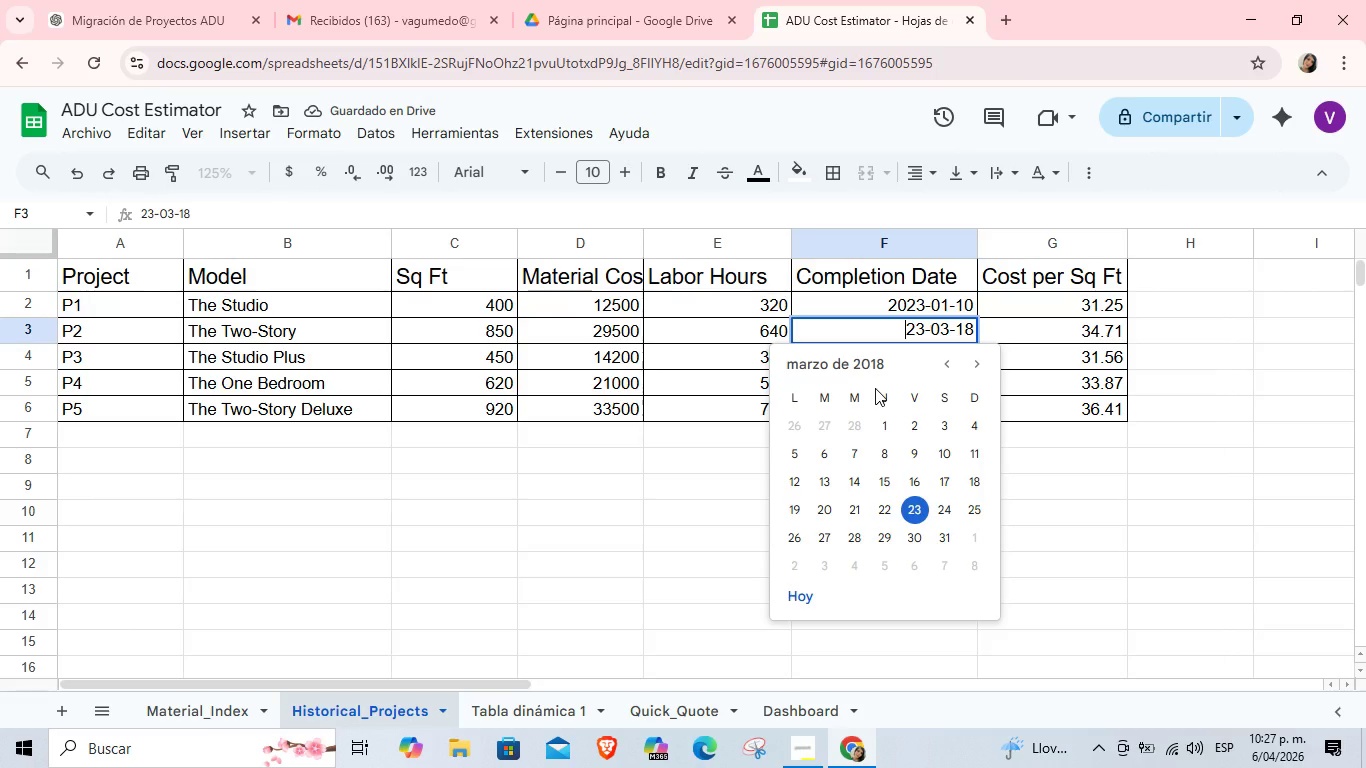 
key(Numpad2)
 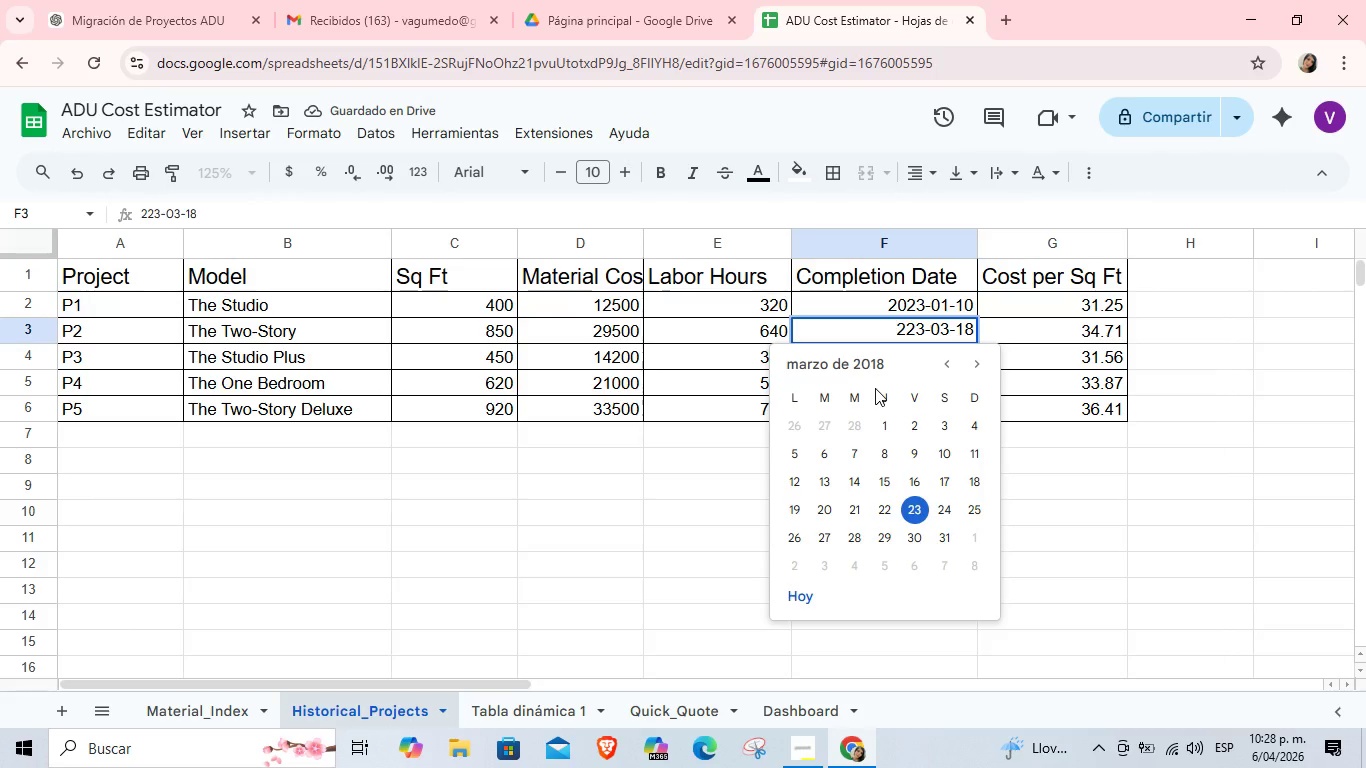 
key(Numpad0)
 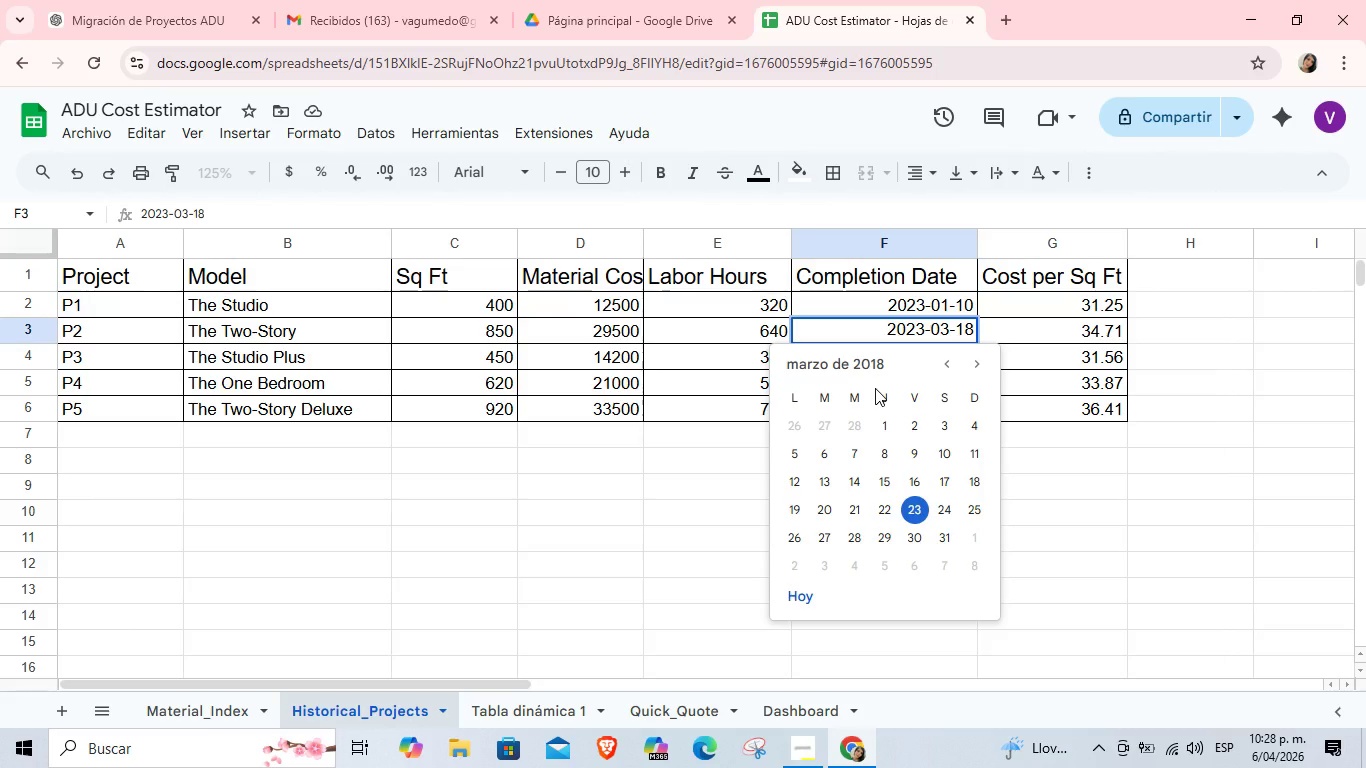 
key(Enter)
 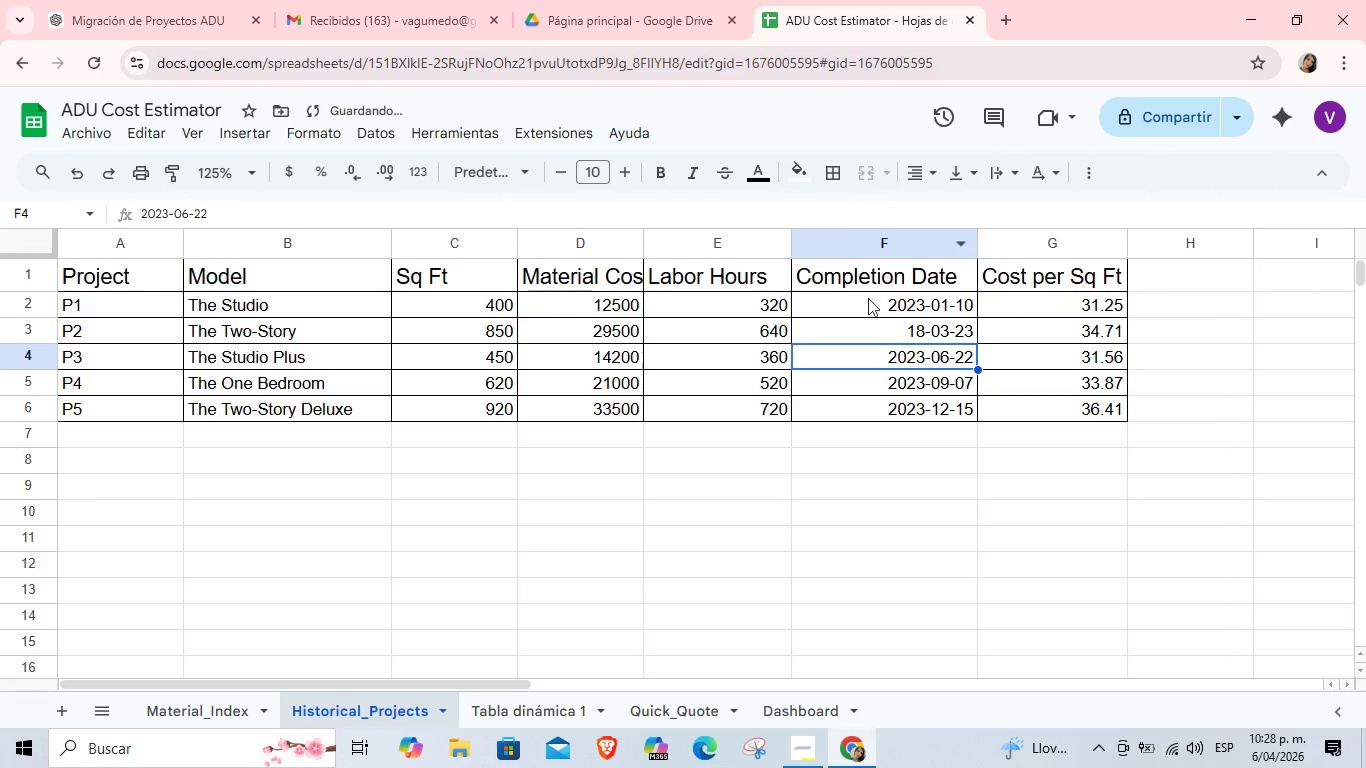 
left_click([891, 326])
 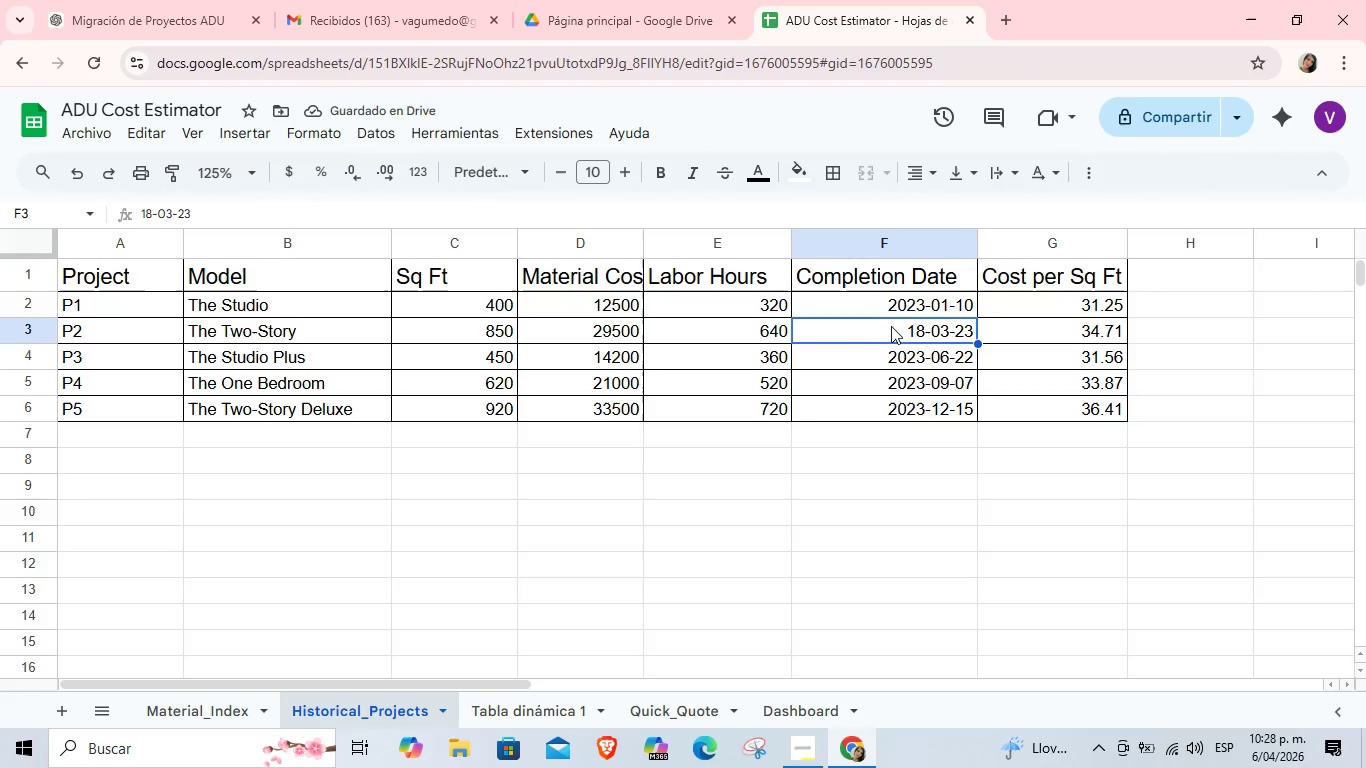 
key(Numpad2)
 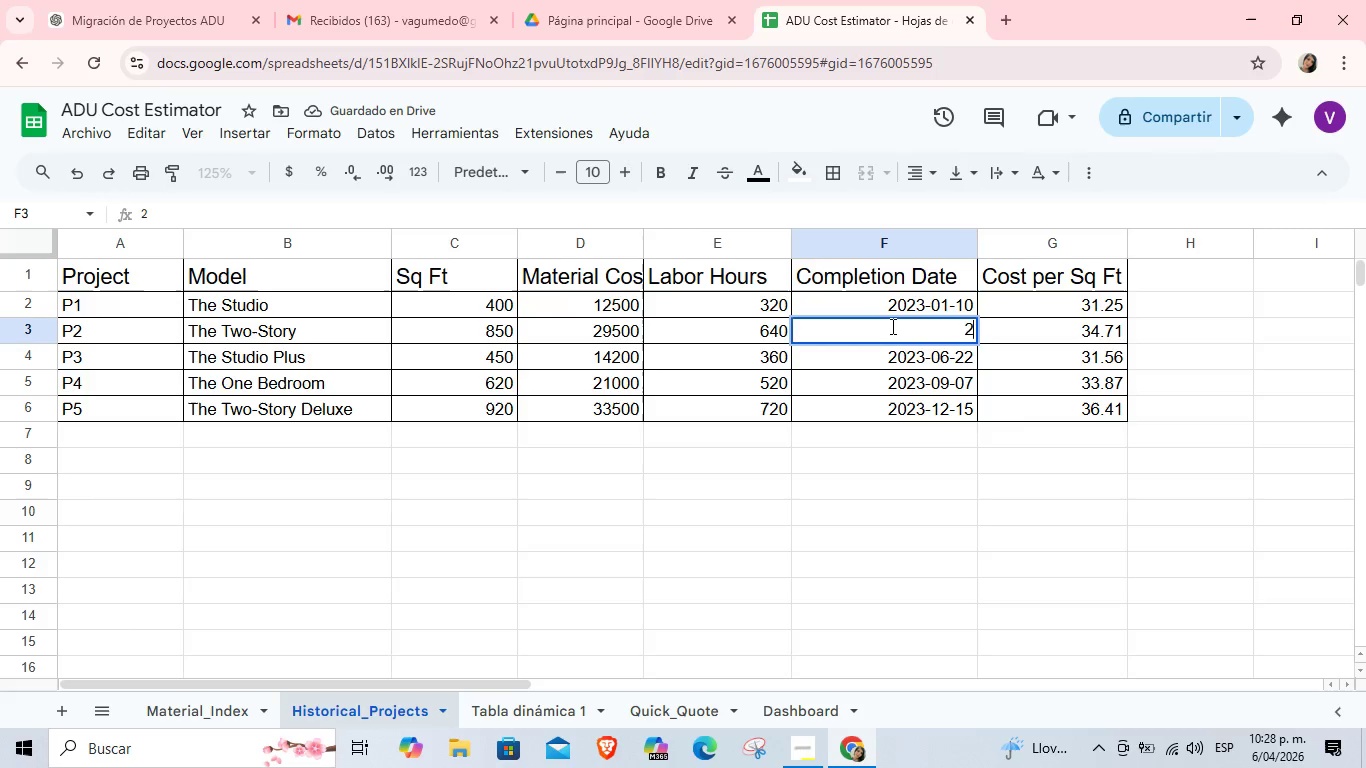 
key(Numpad0)
 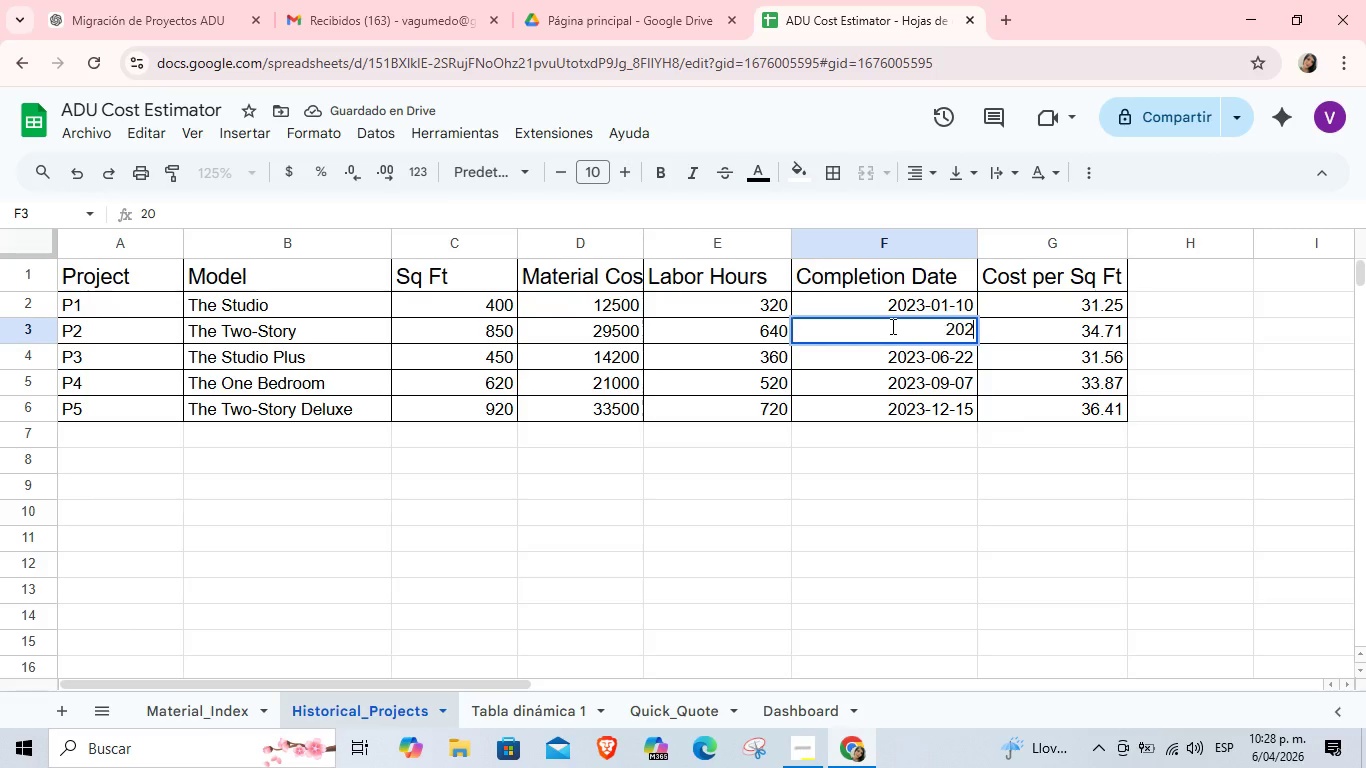 
key(Numpad2)
 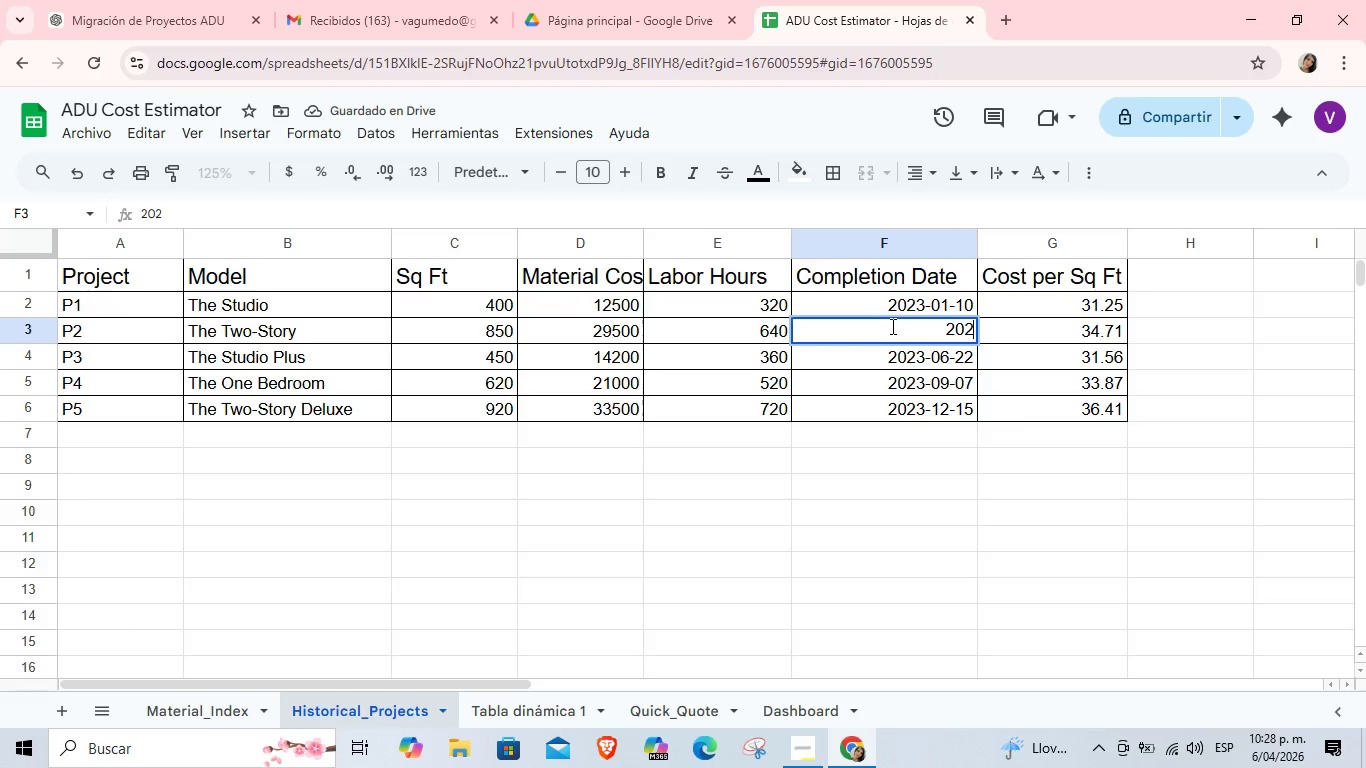 
key(Numpad3)
 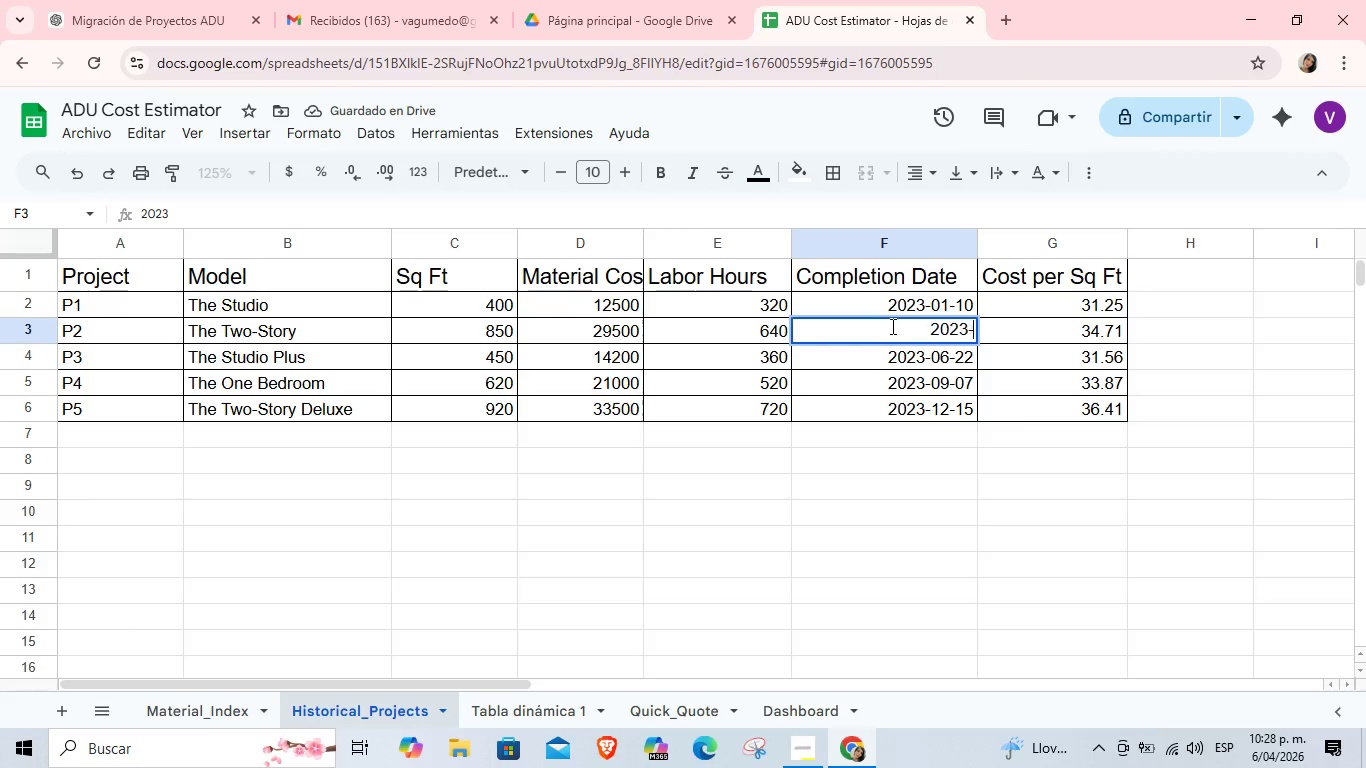 
key(NumpadSubtract)
 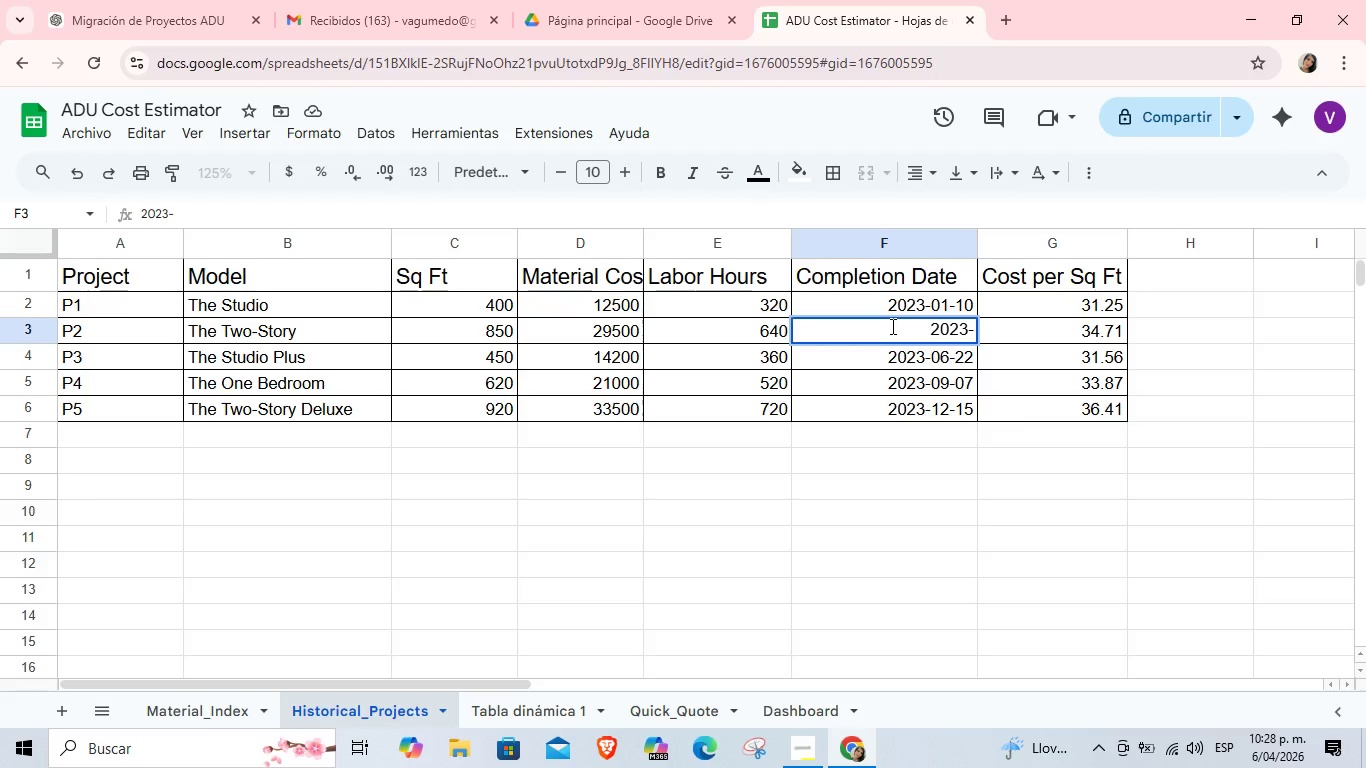 
key(Numpad0)
 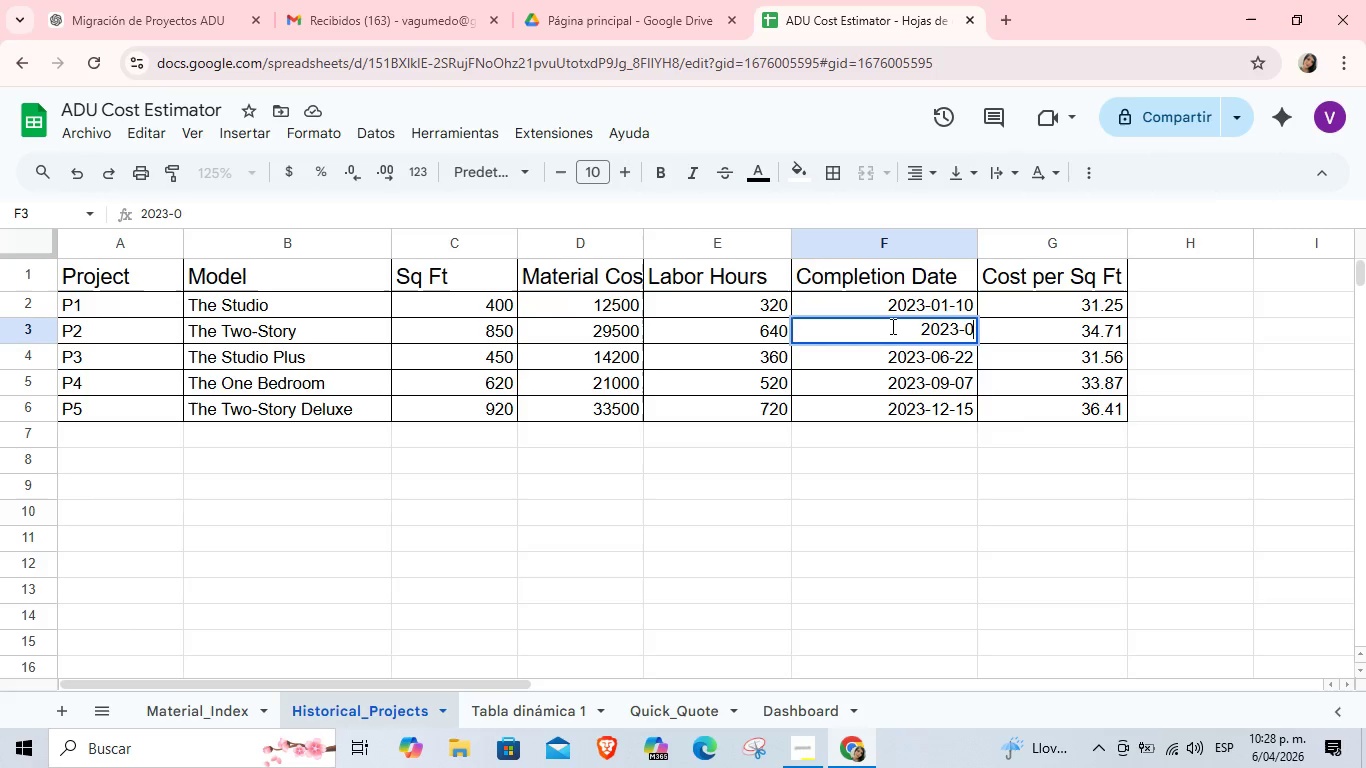 
key(Numpad3)
 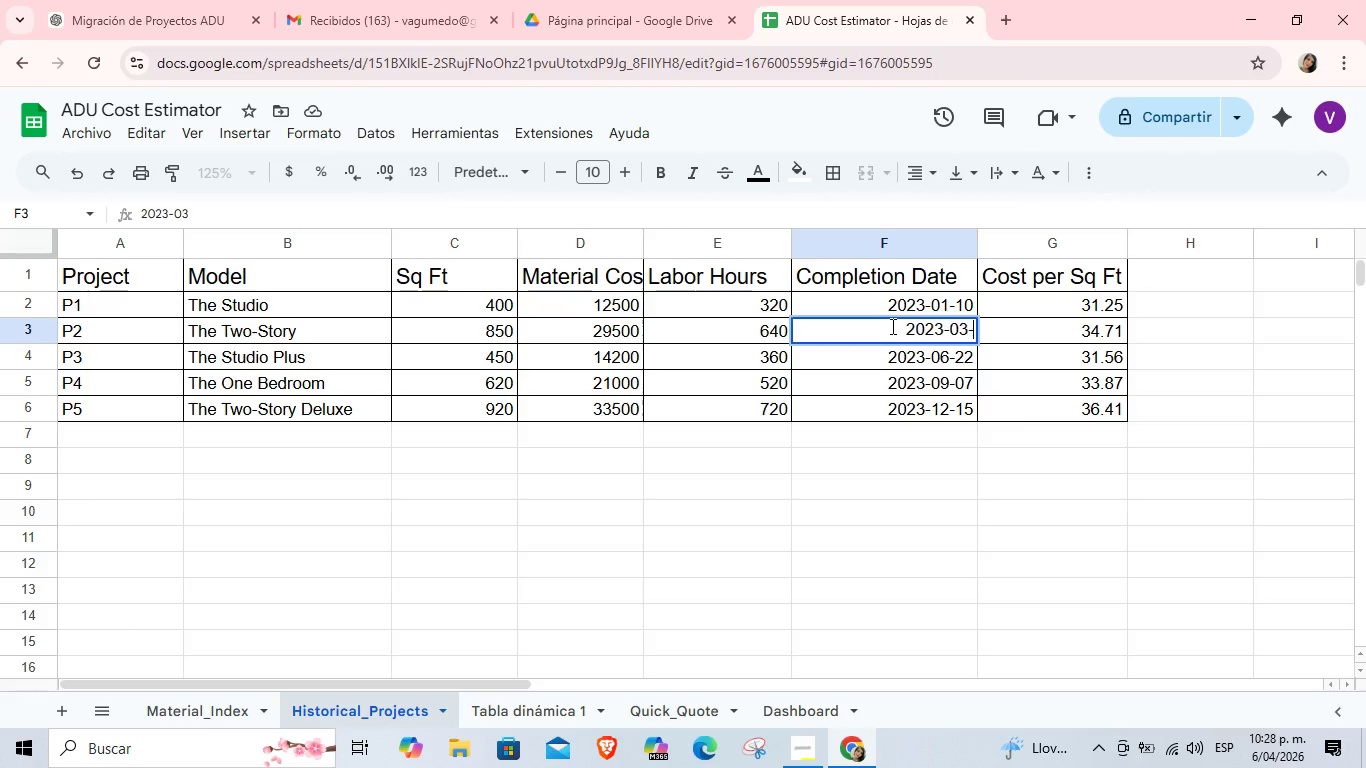 
key(NumpadSubtract)
 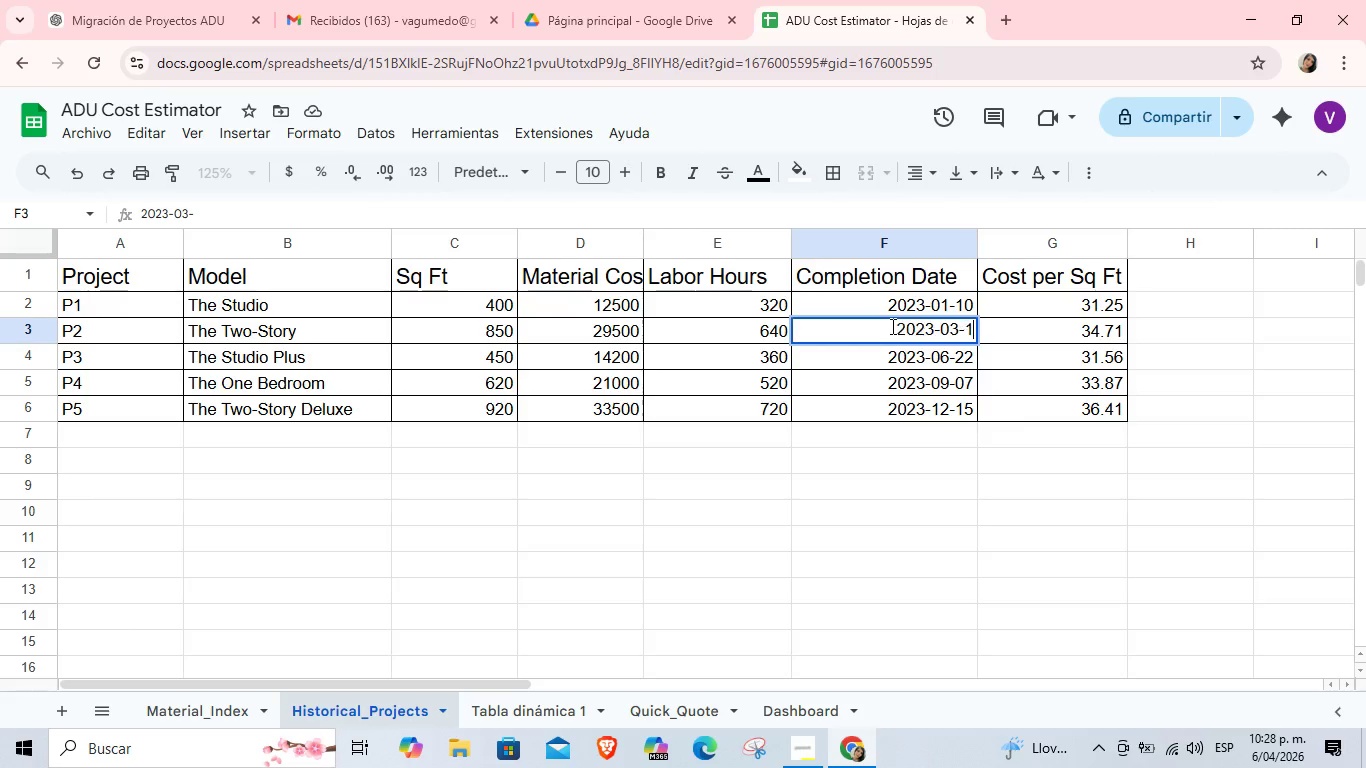 
key(Numpad1)
 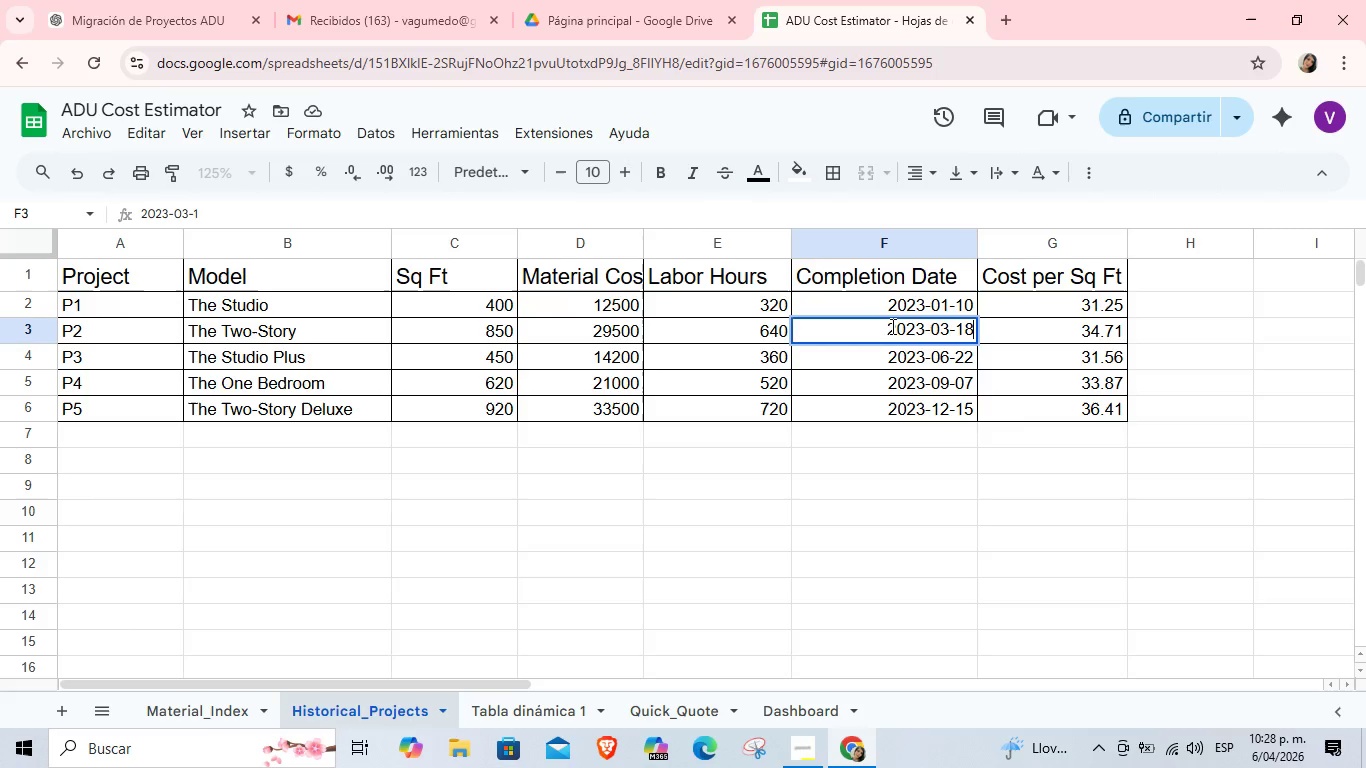 
key(Numpad8)
 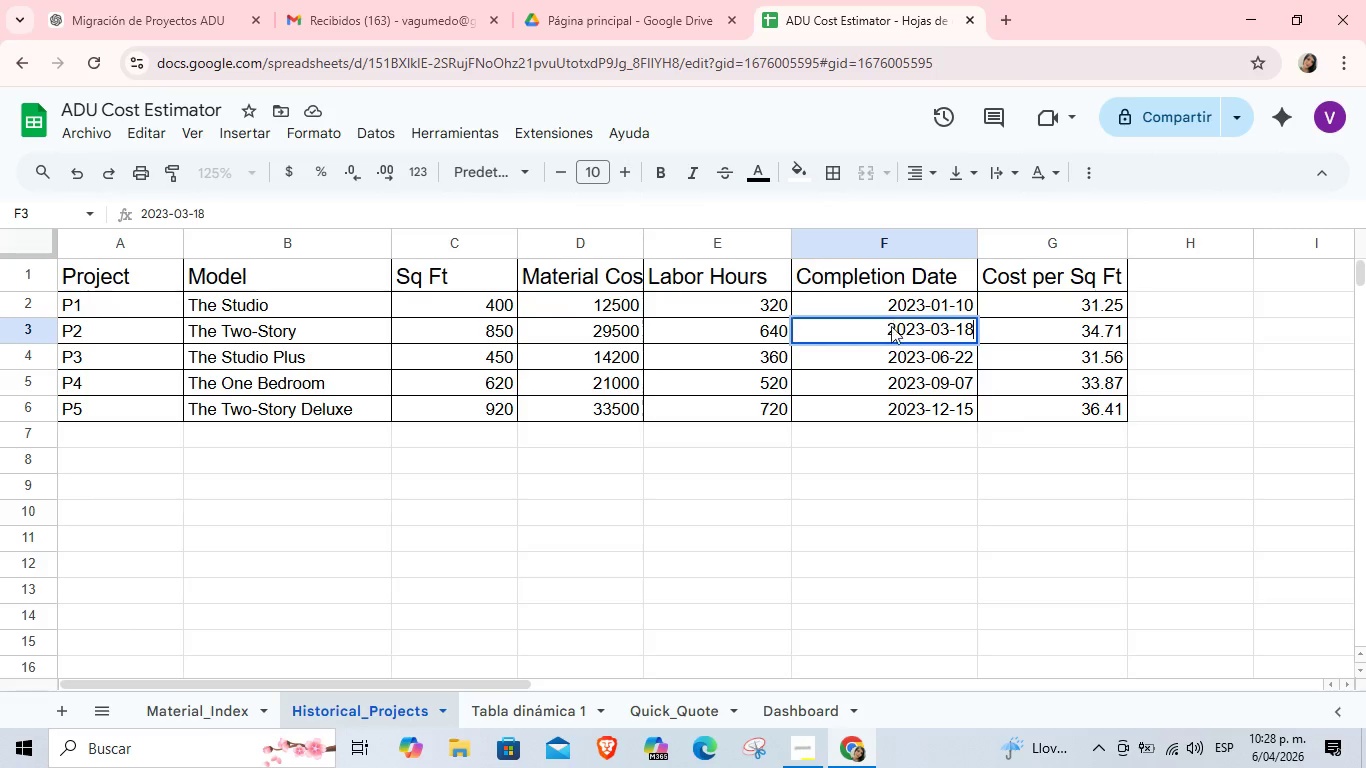 
key(Enter)
 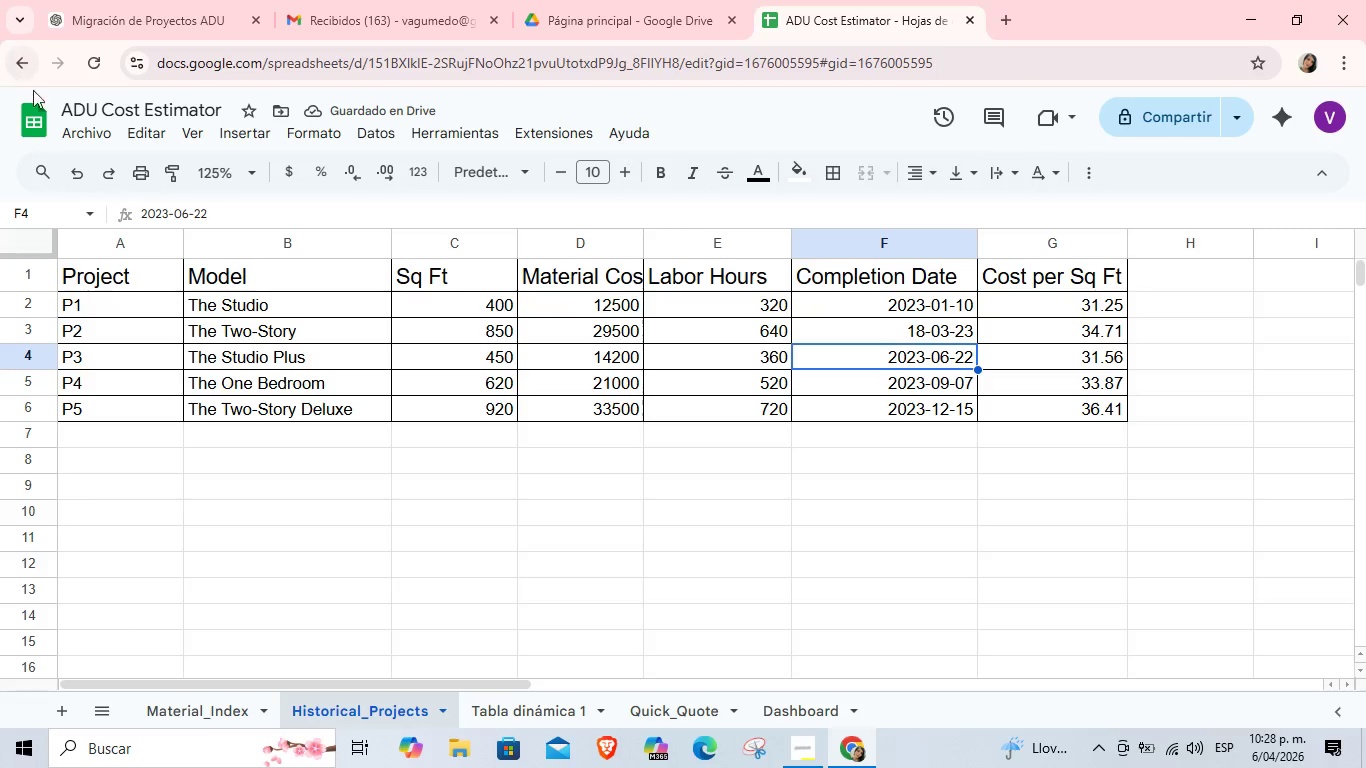 
wait(5.69)
 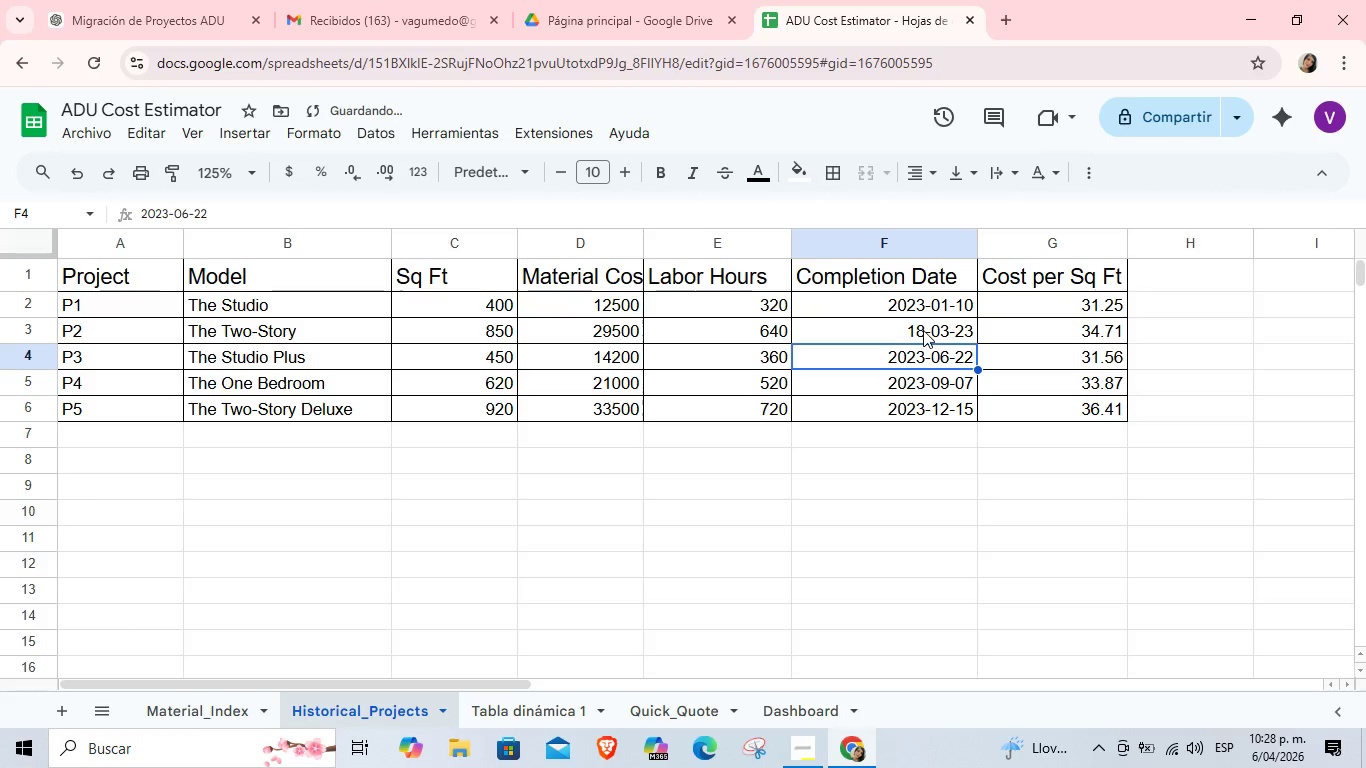 
left_click([934, 346])
 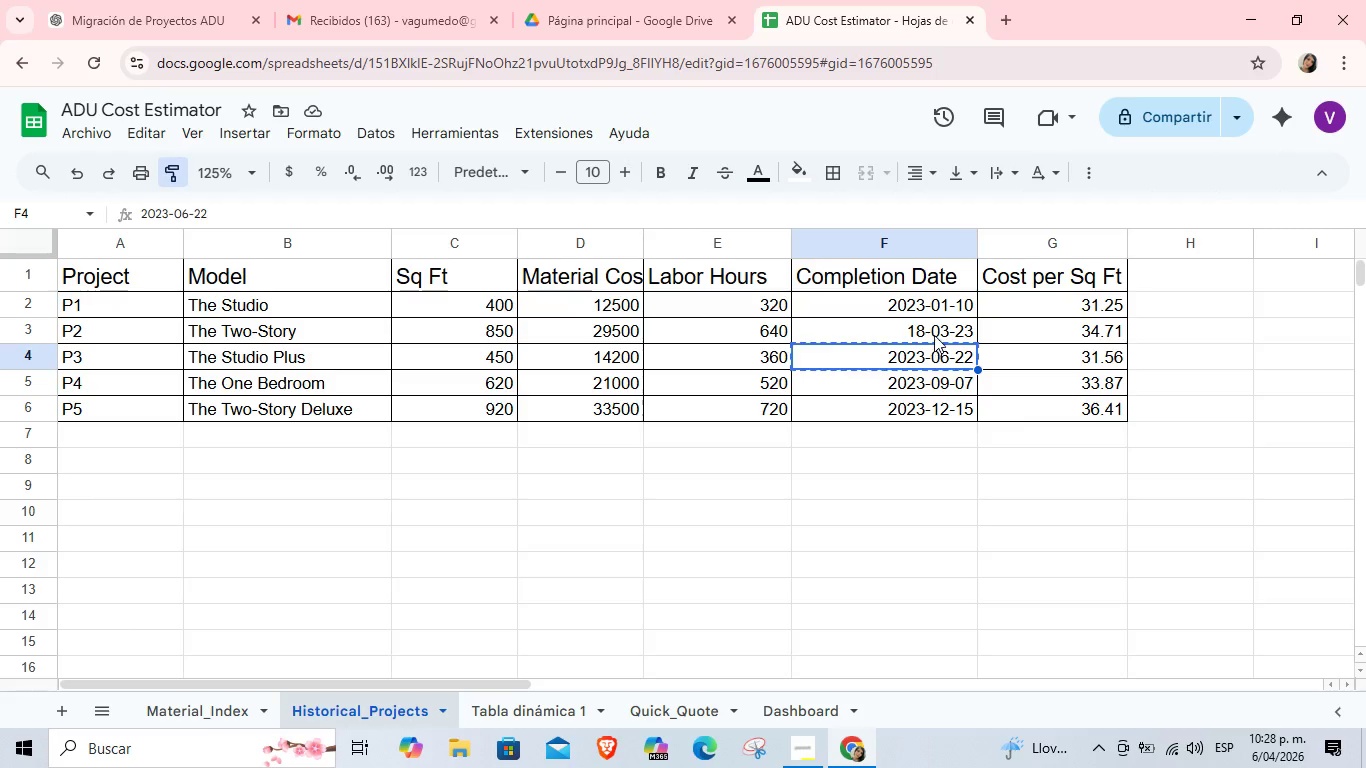 
left_click([934, 335])
 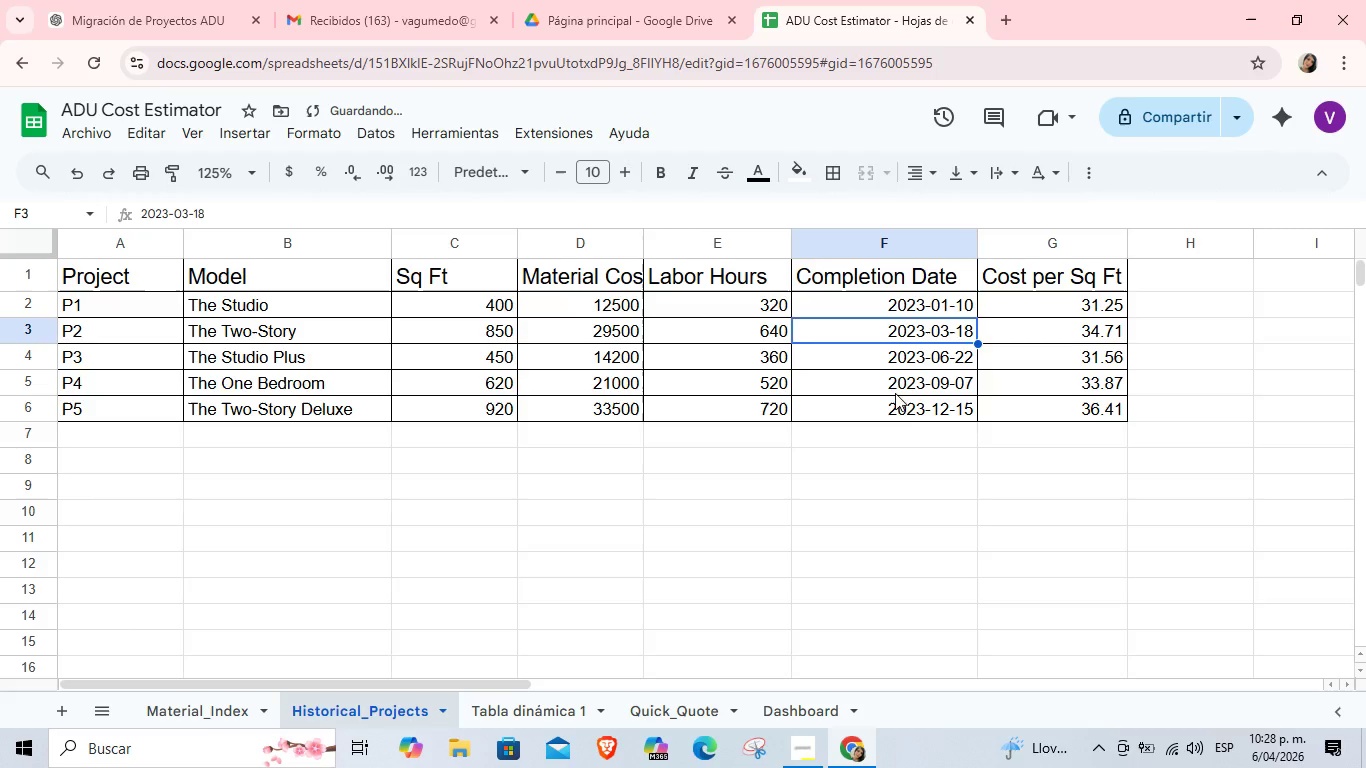 
left_click([901, 403])
 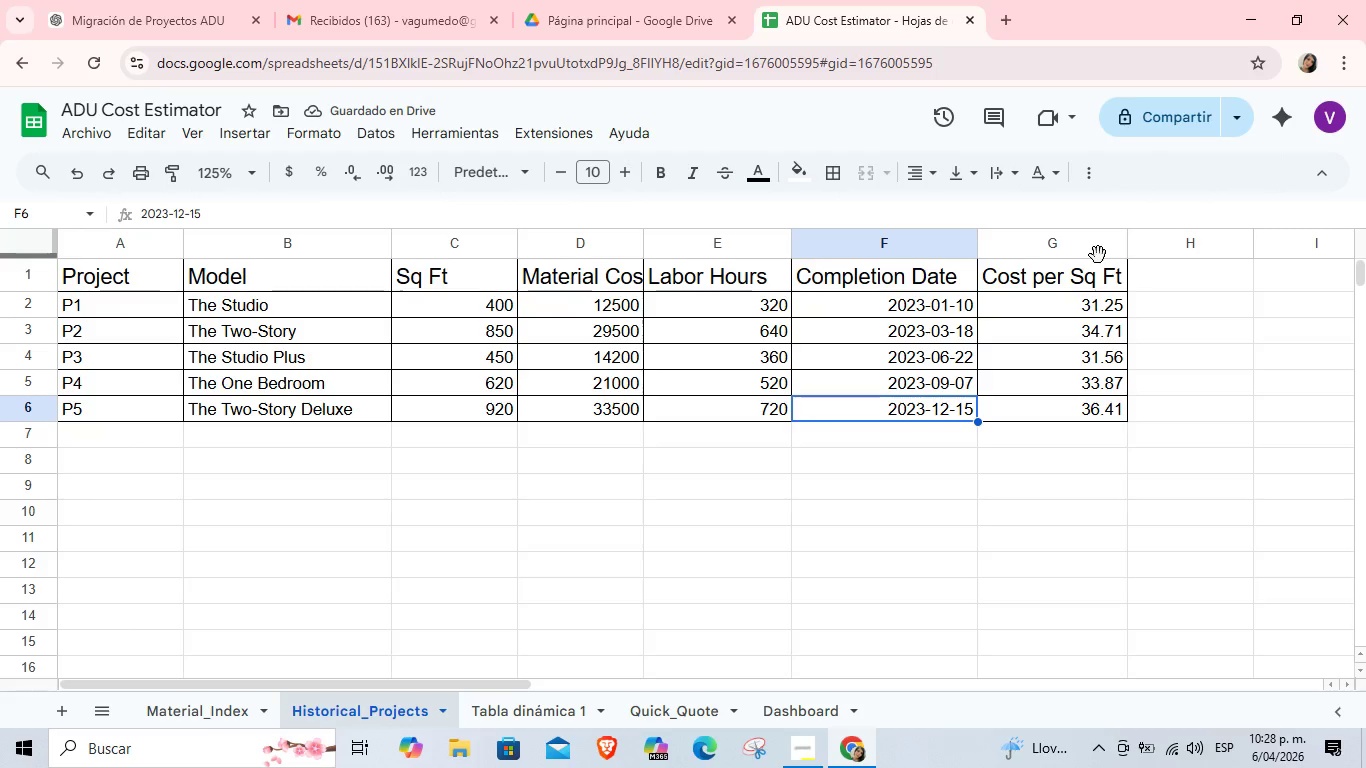 
left_click_drag(start_coordinate=[1127, 244], to_coordinate=[1142, 251])
 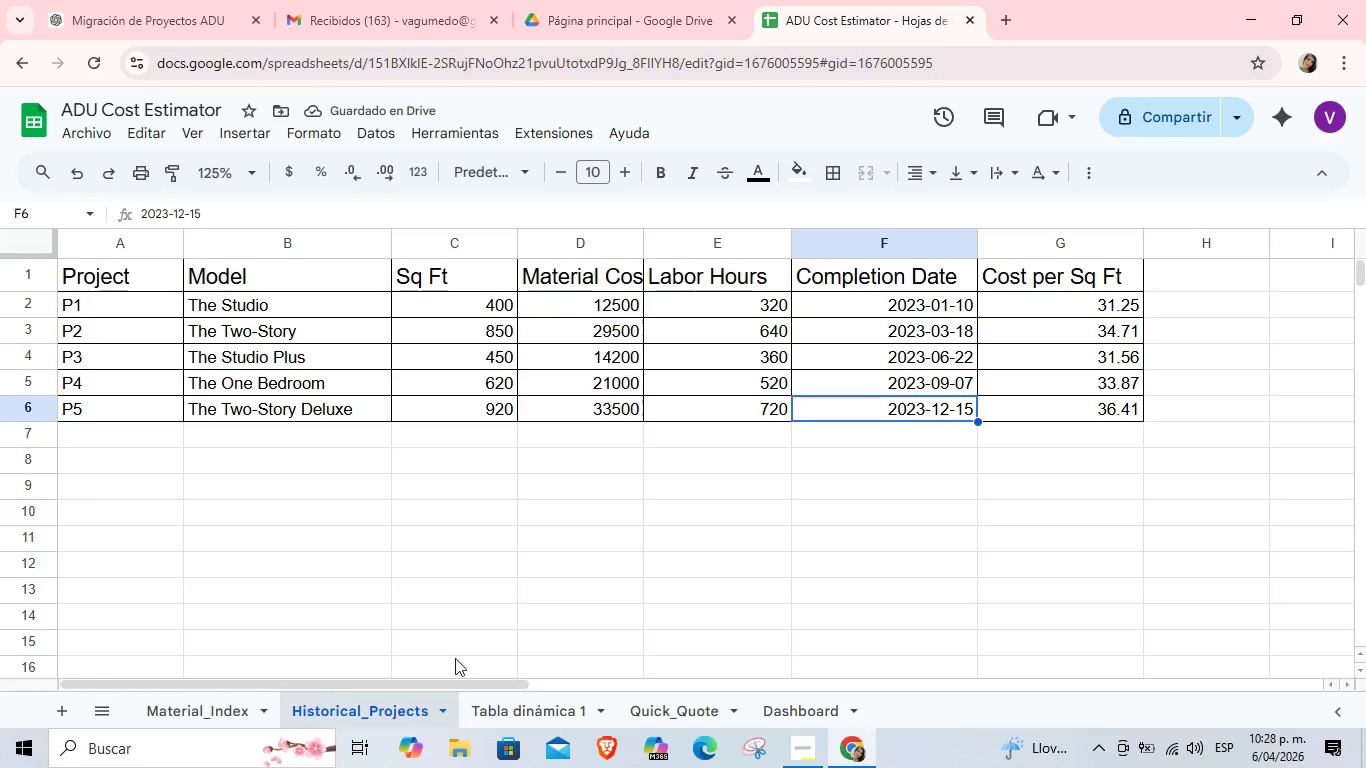 
wait(5.02)
 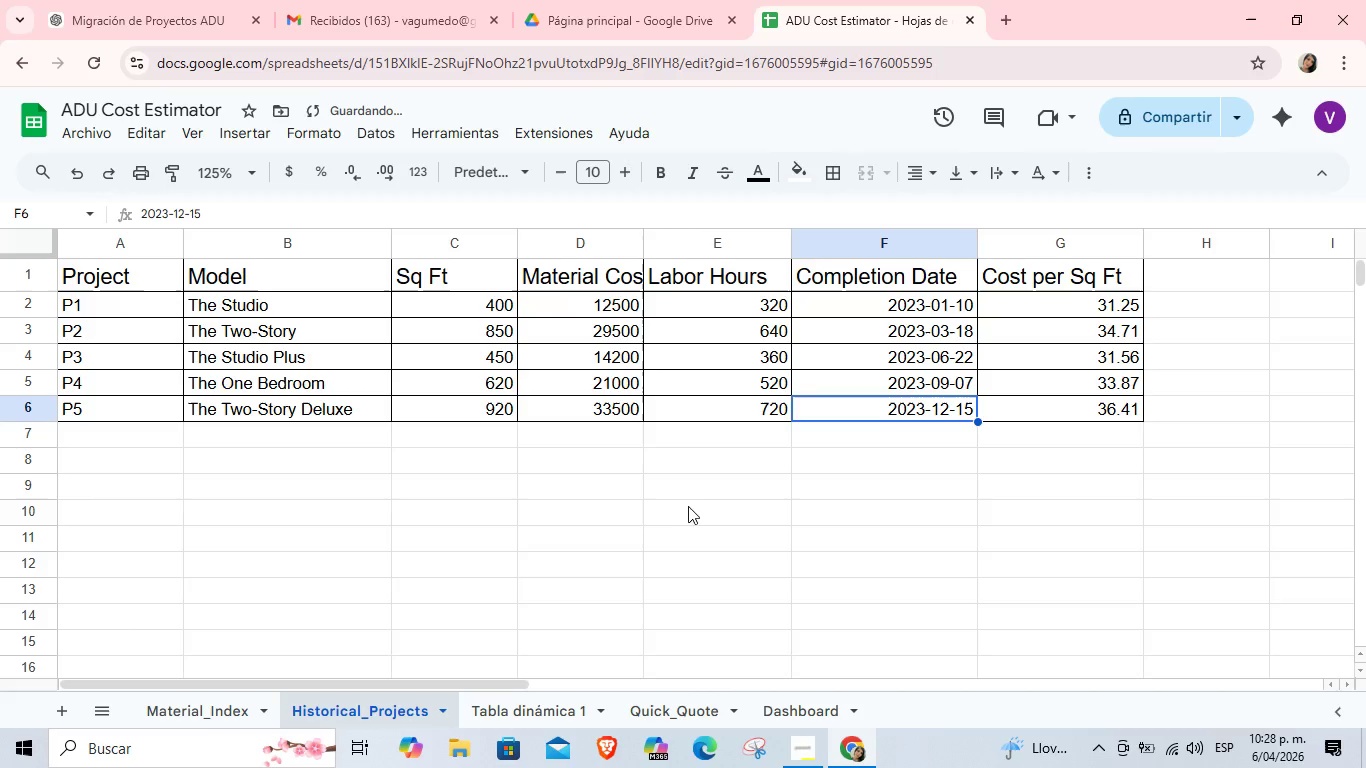 
left_click([641, 701])
 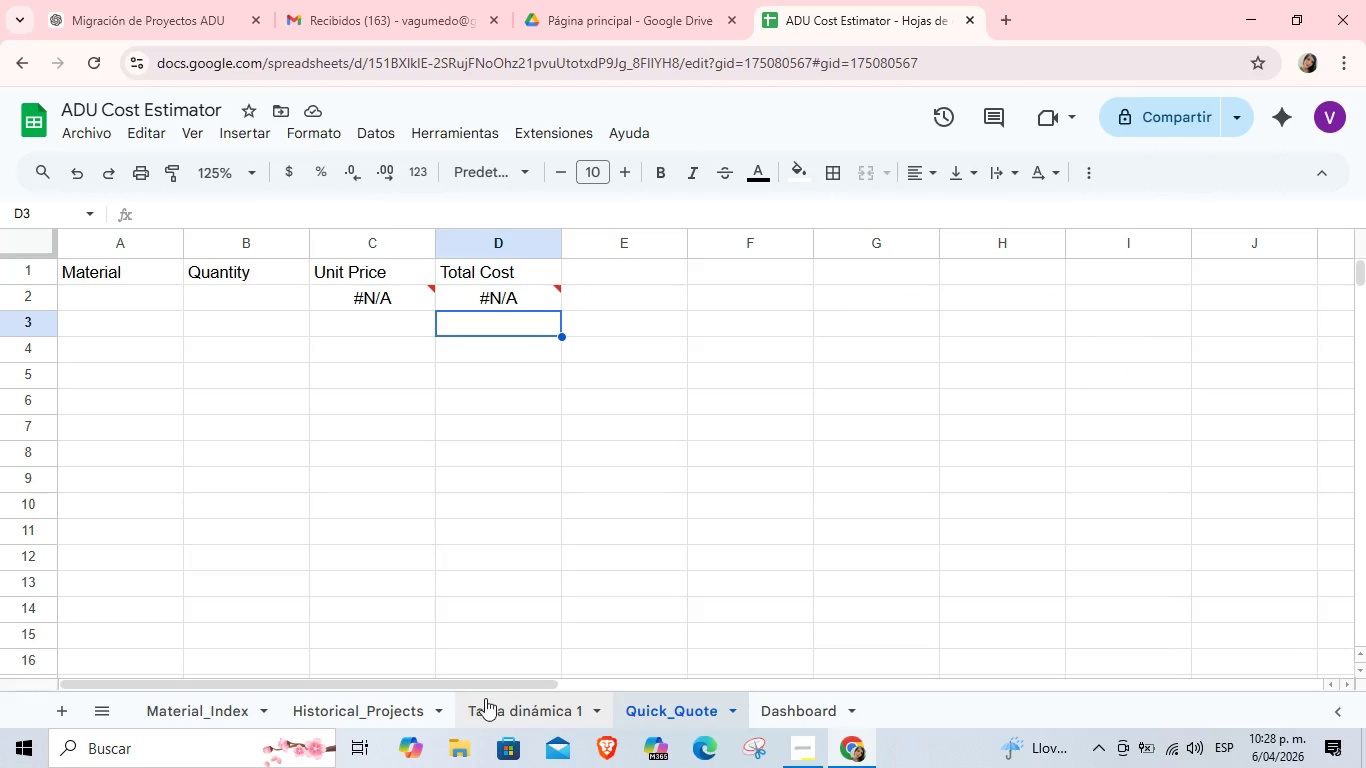 
left_click([517, 698])
 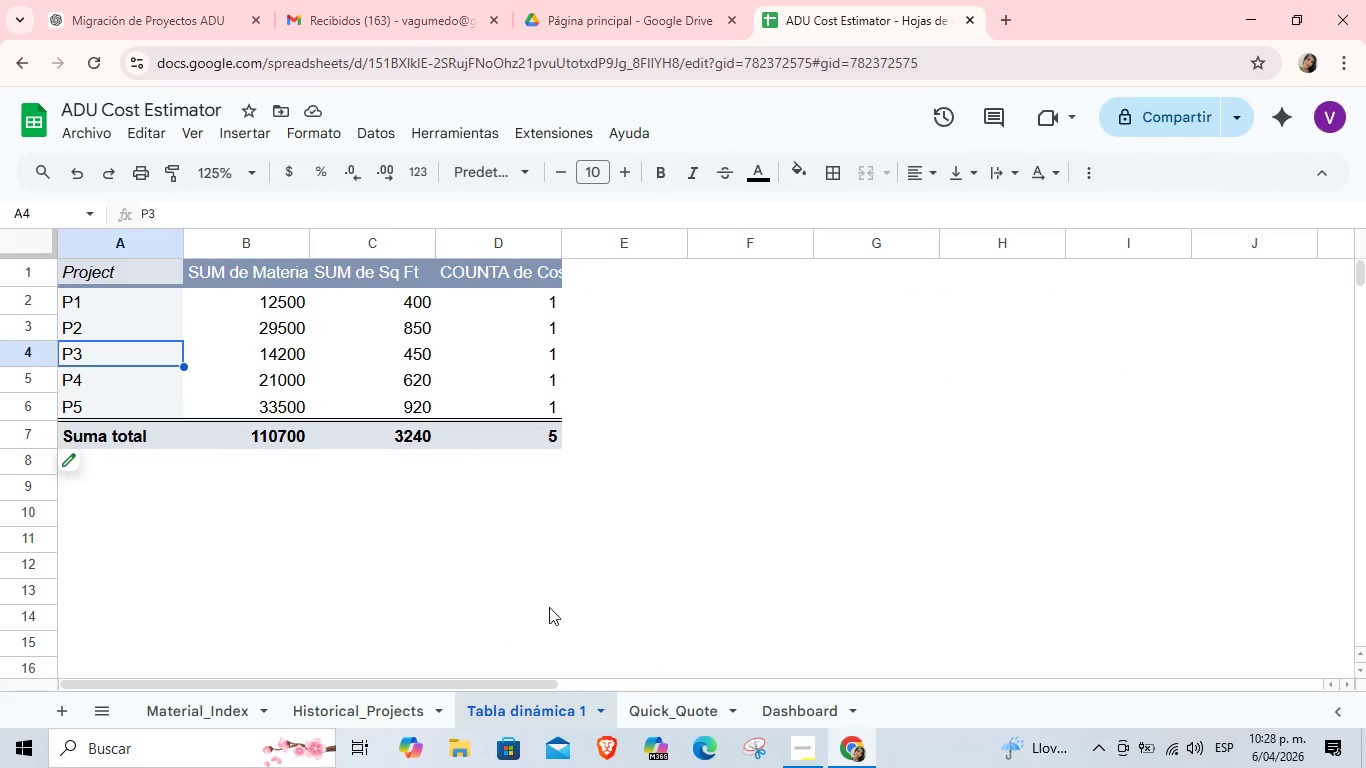 
left_click([645, 710])
 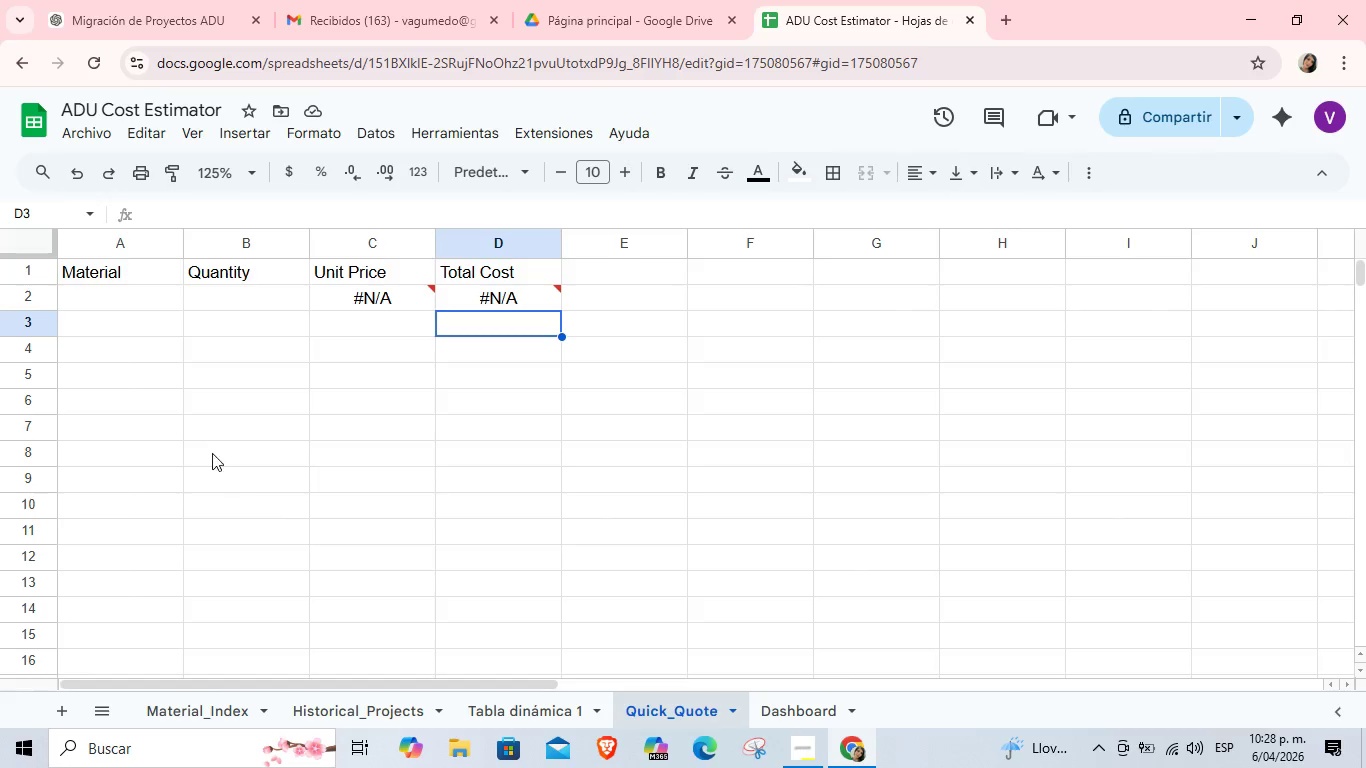 
wait(19.81)
 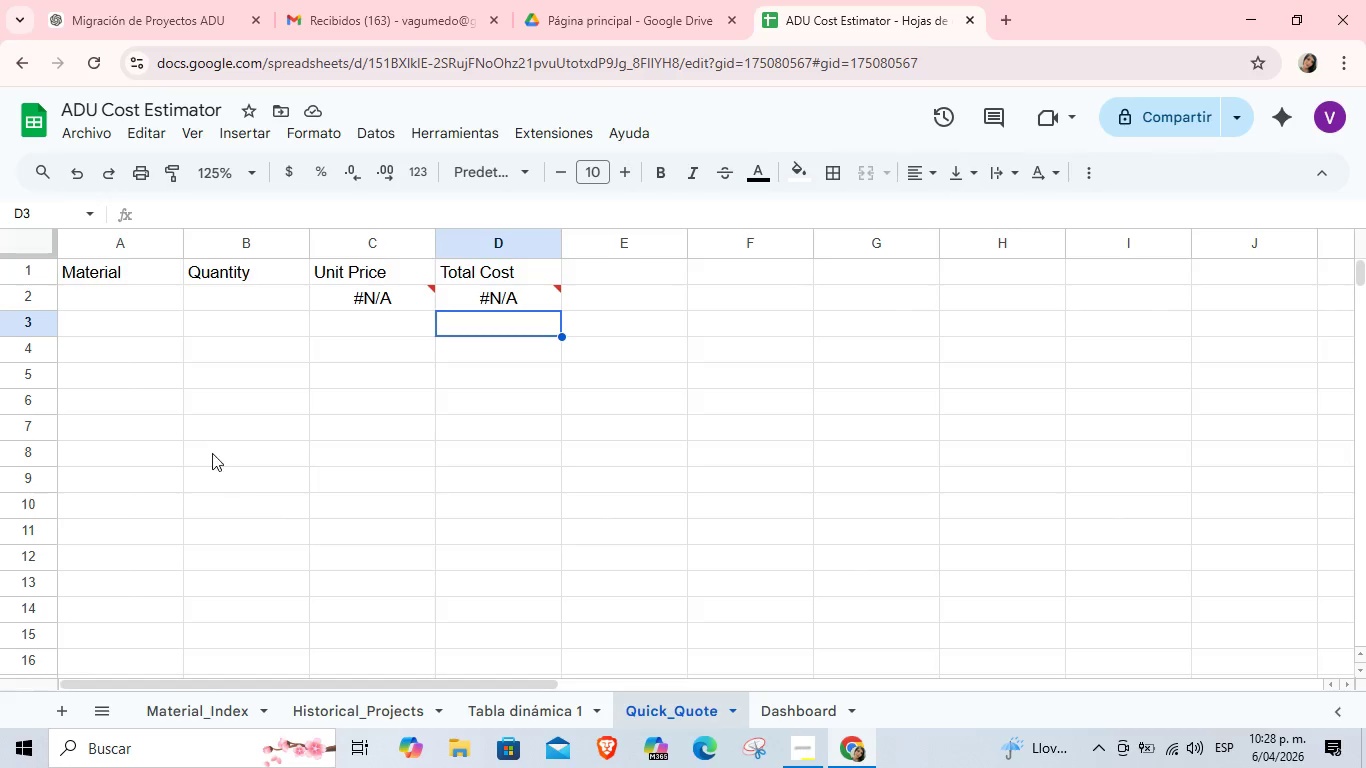 
type(2X4X8 Pressure Treated Lumber)
key(Tab)
type(10)
key(Tab)
 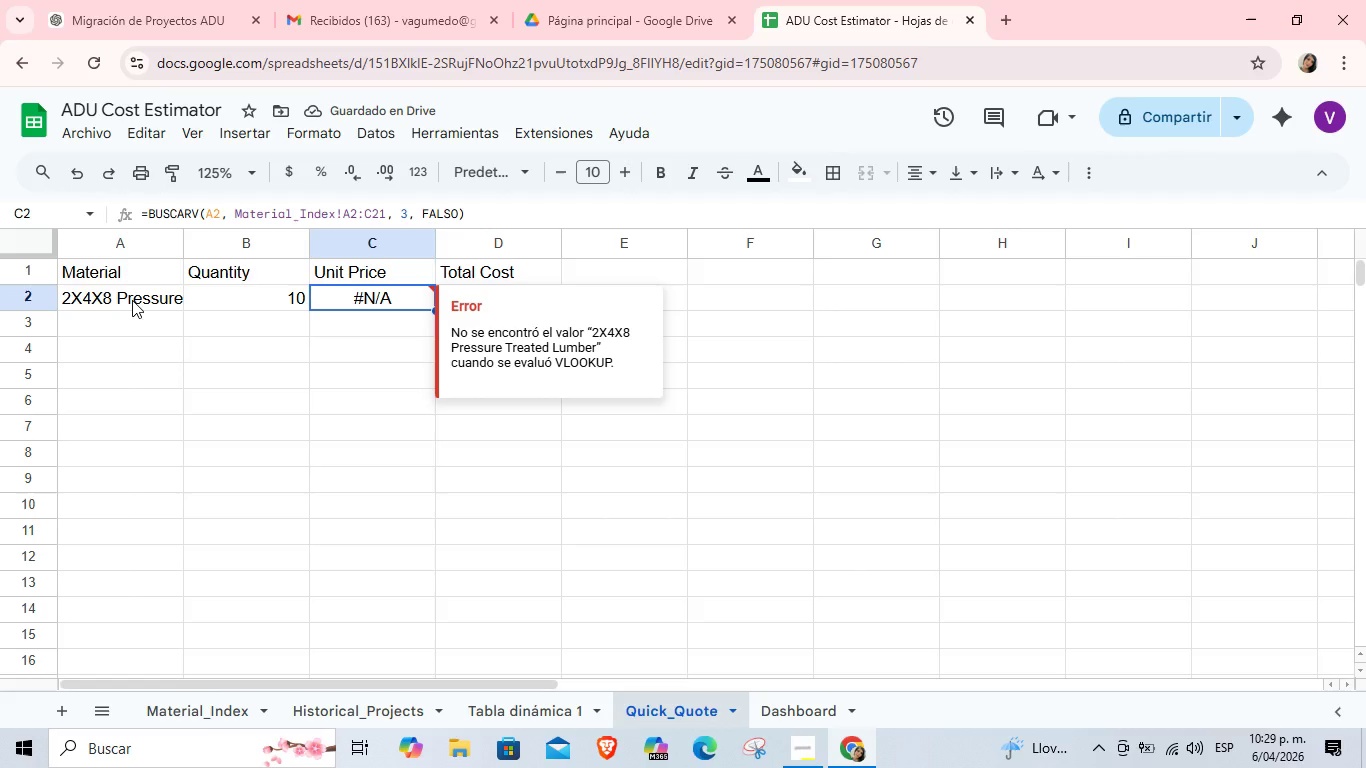 
wait(8.17)
 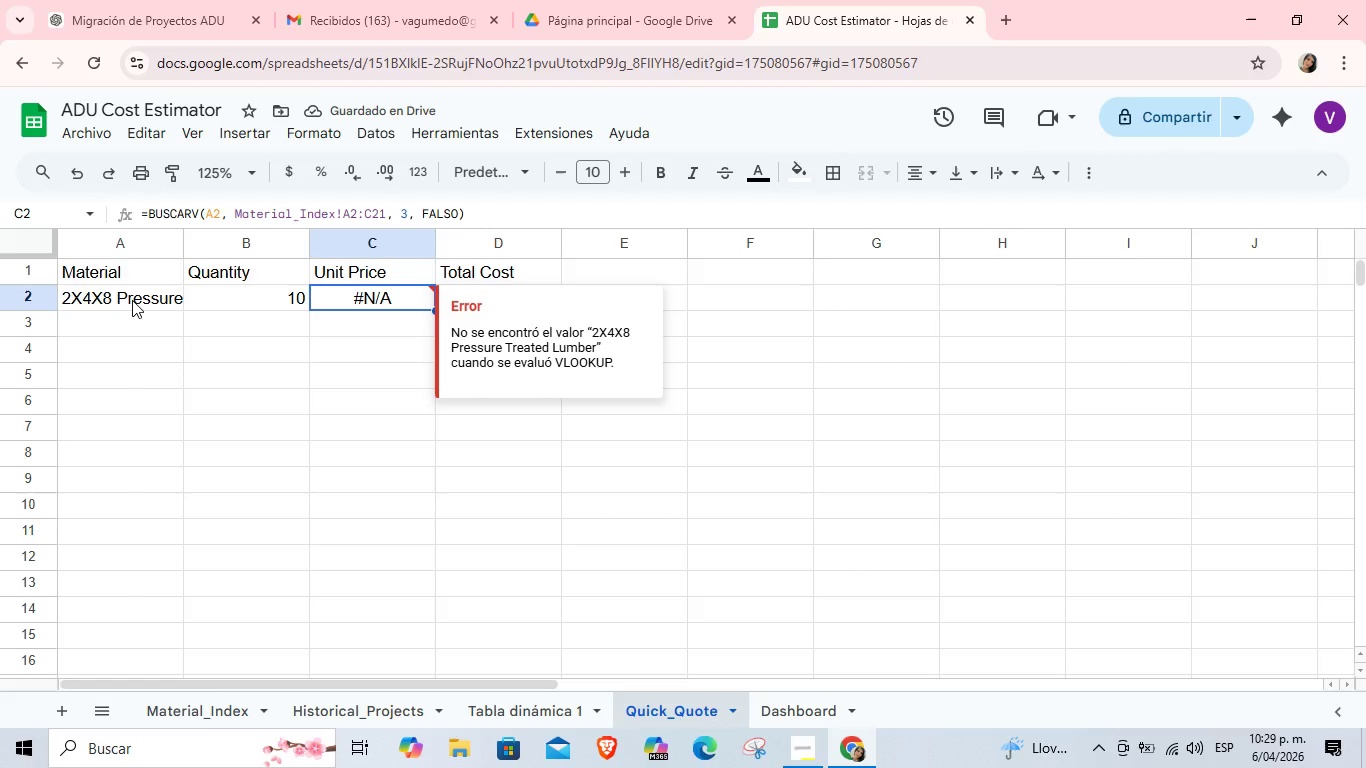 
left_click_drag(start_coordinate=[186, 242], to_coordinate=[227, 247])
 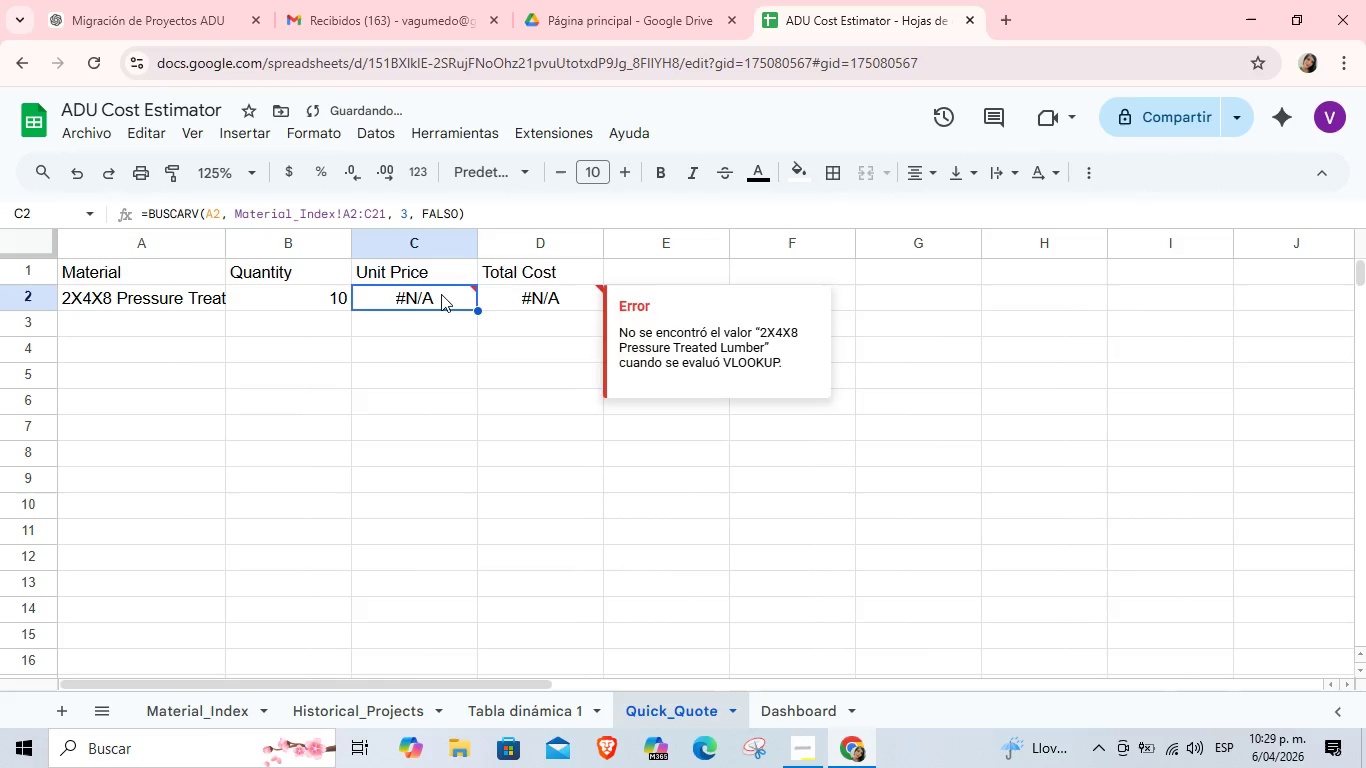 
double_click([439, 292])
 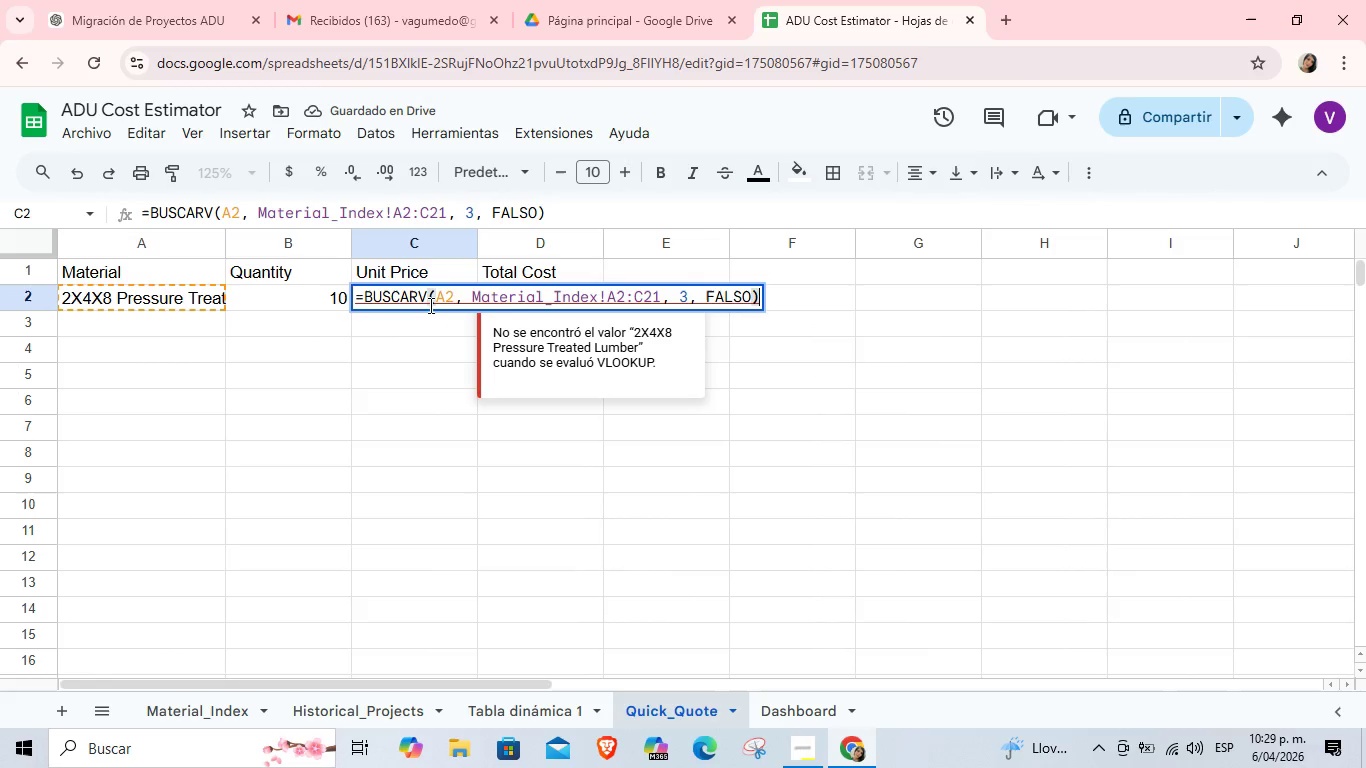 
left_click([428, 301])
 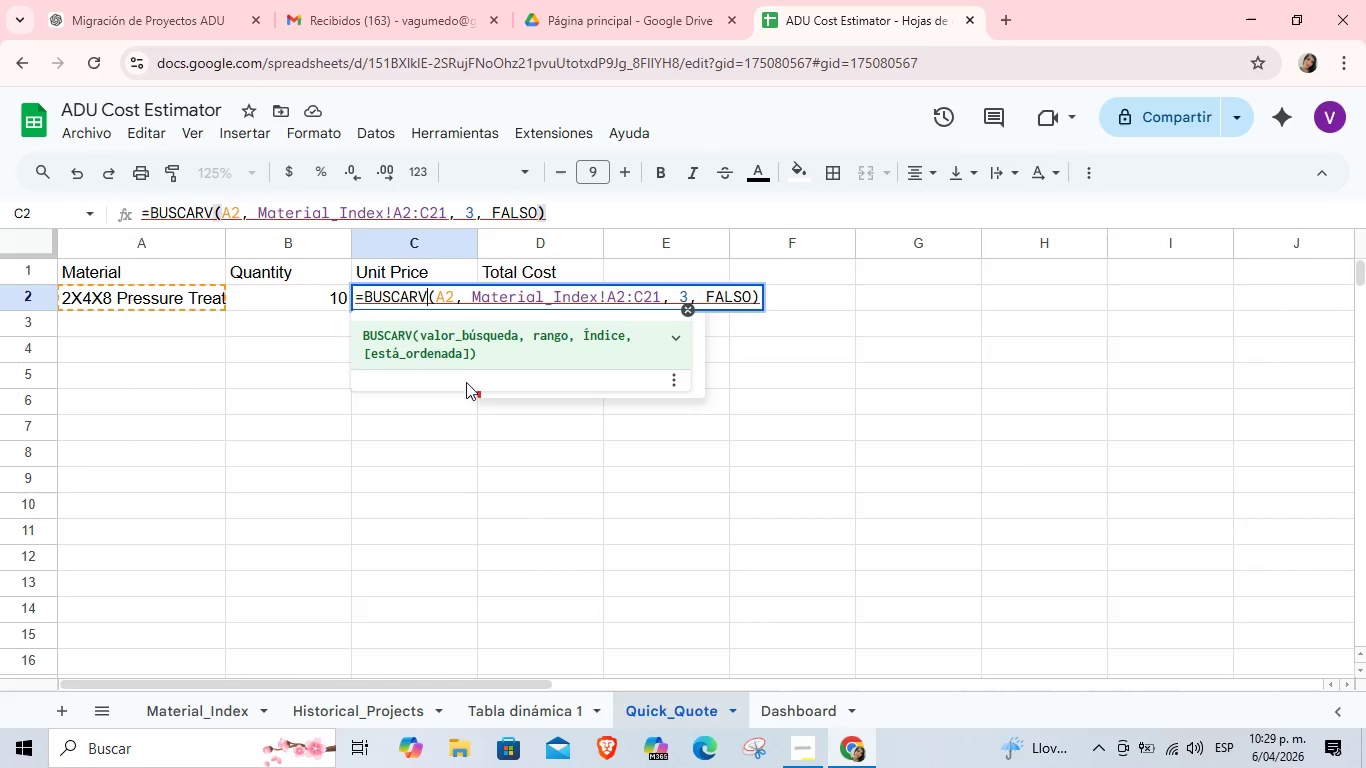 
left_click([457, 341])
 